 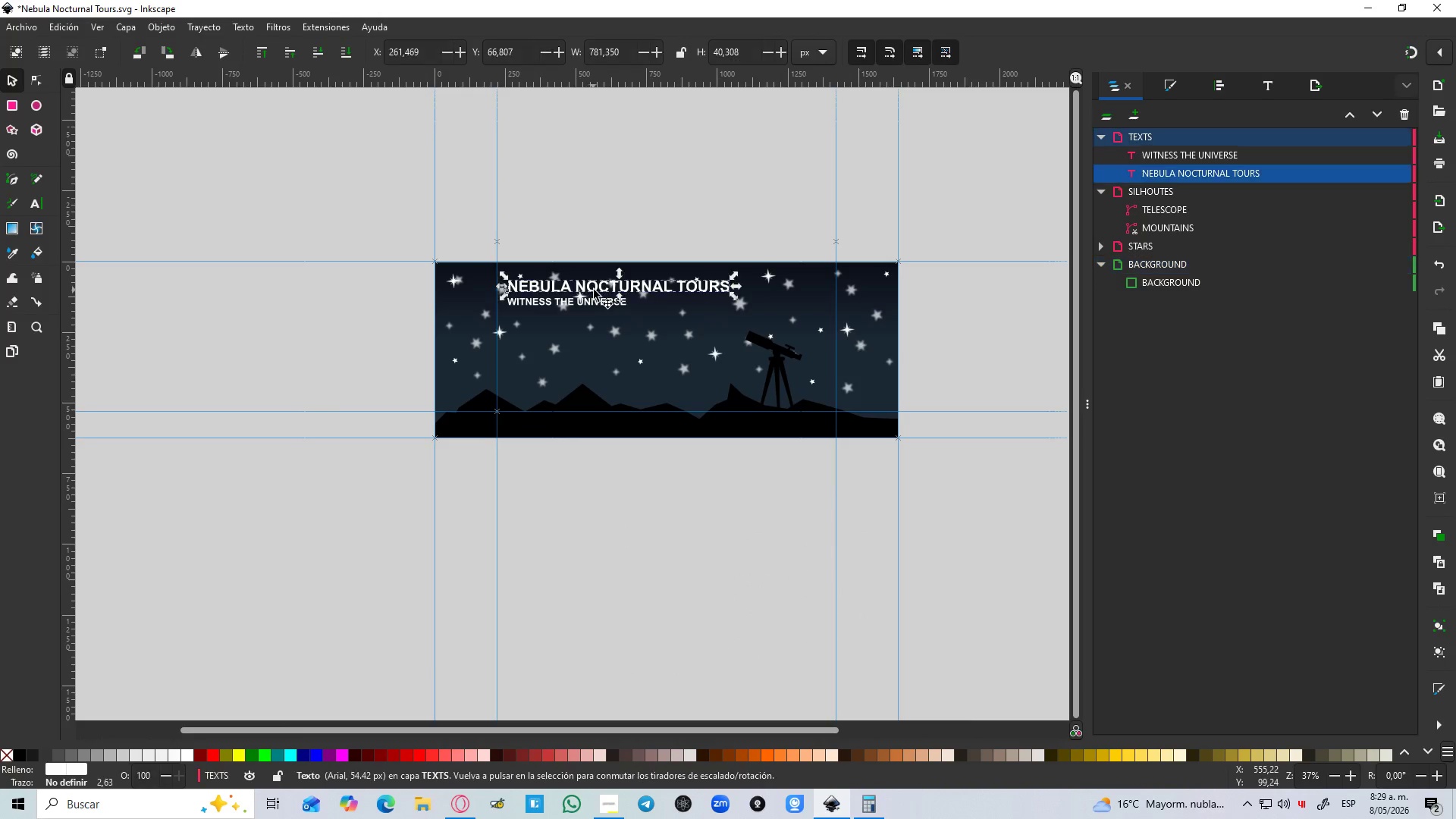 
hold_key(key=ShiftLeft, duration=0.81)
left_click([606, 301])
 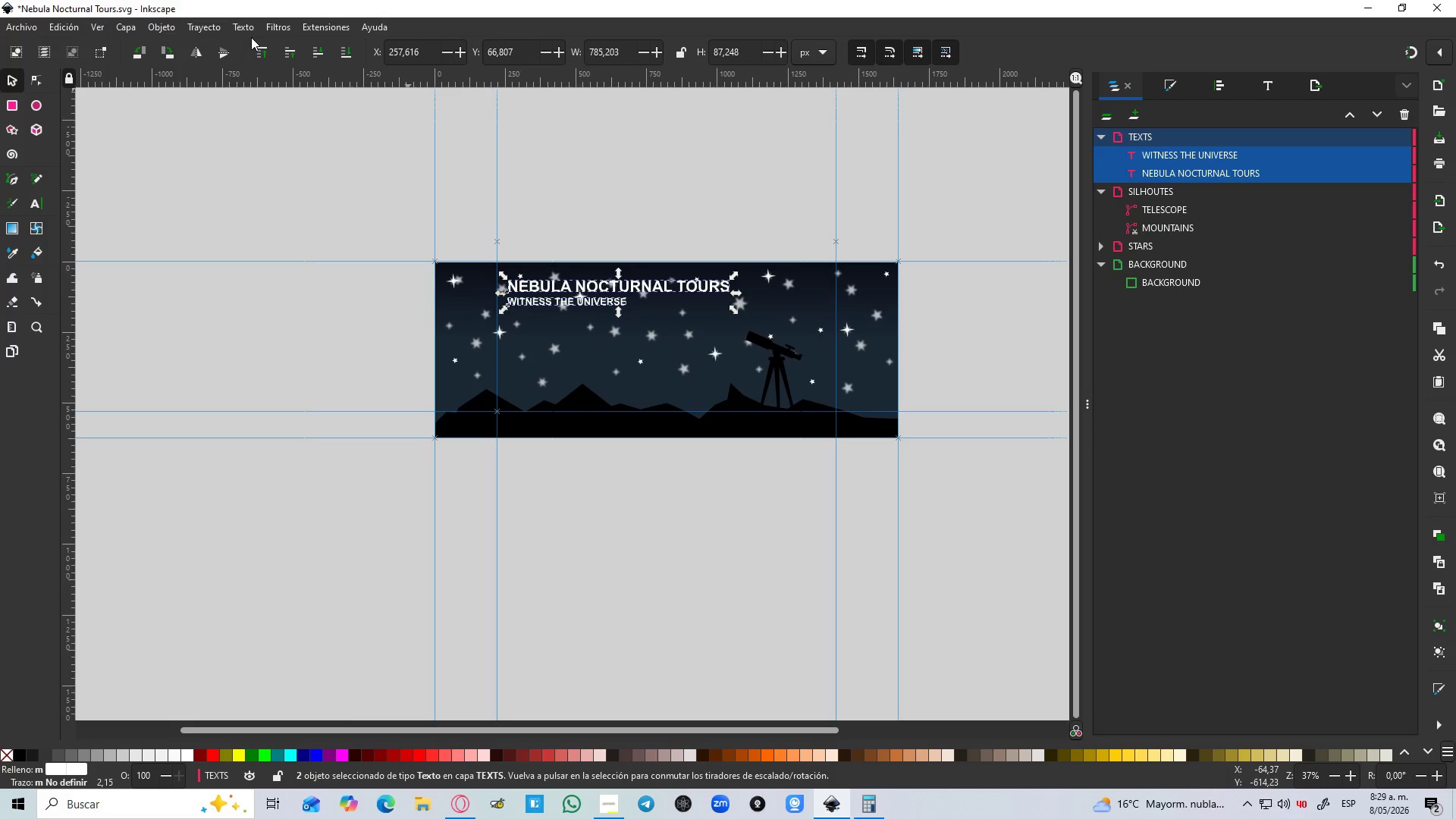 
left_click([212, 27])
 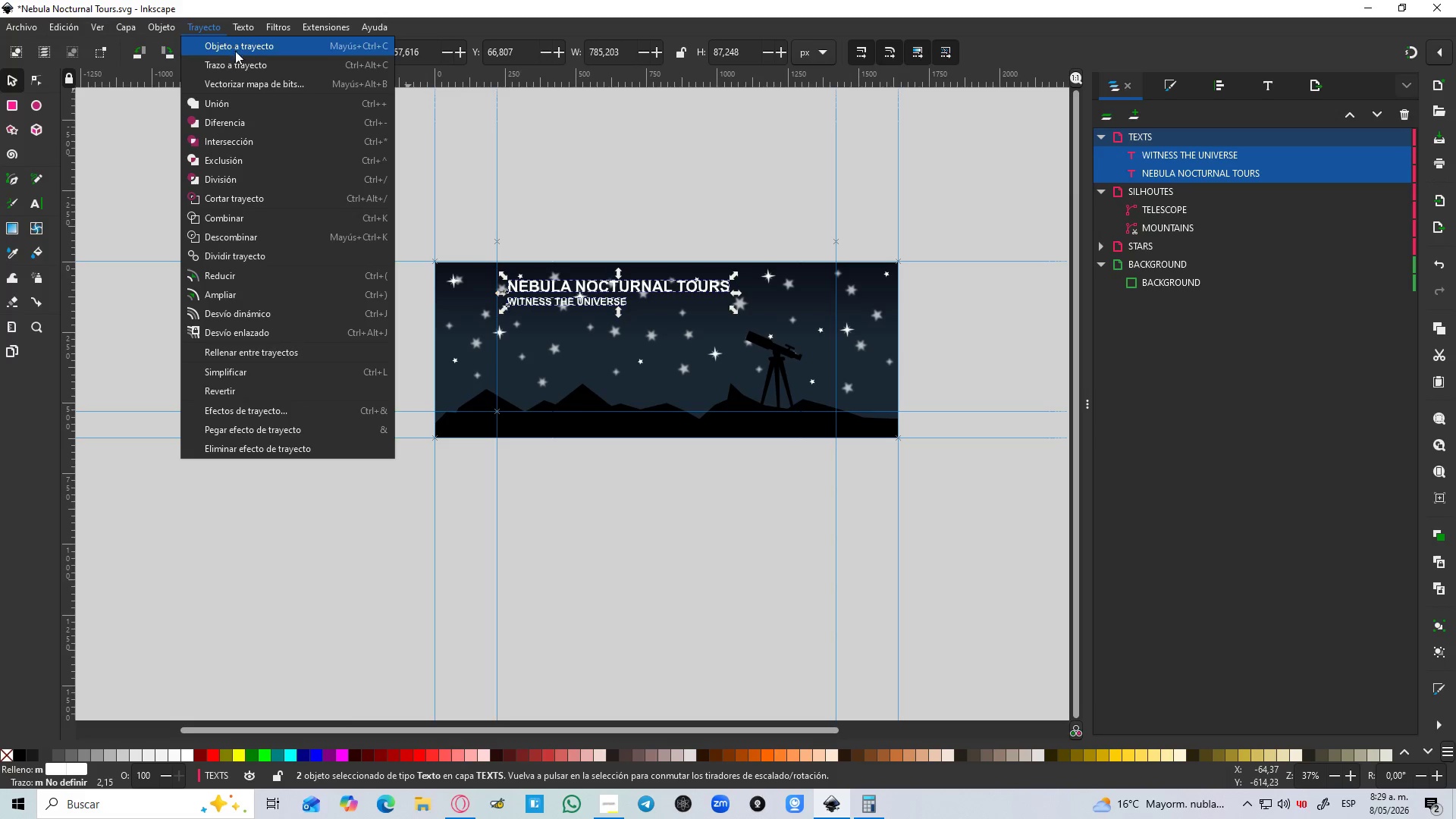 
left_click([237, 60])
 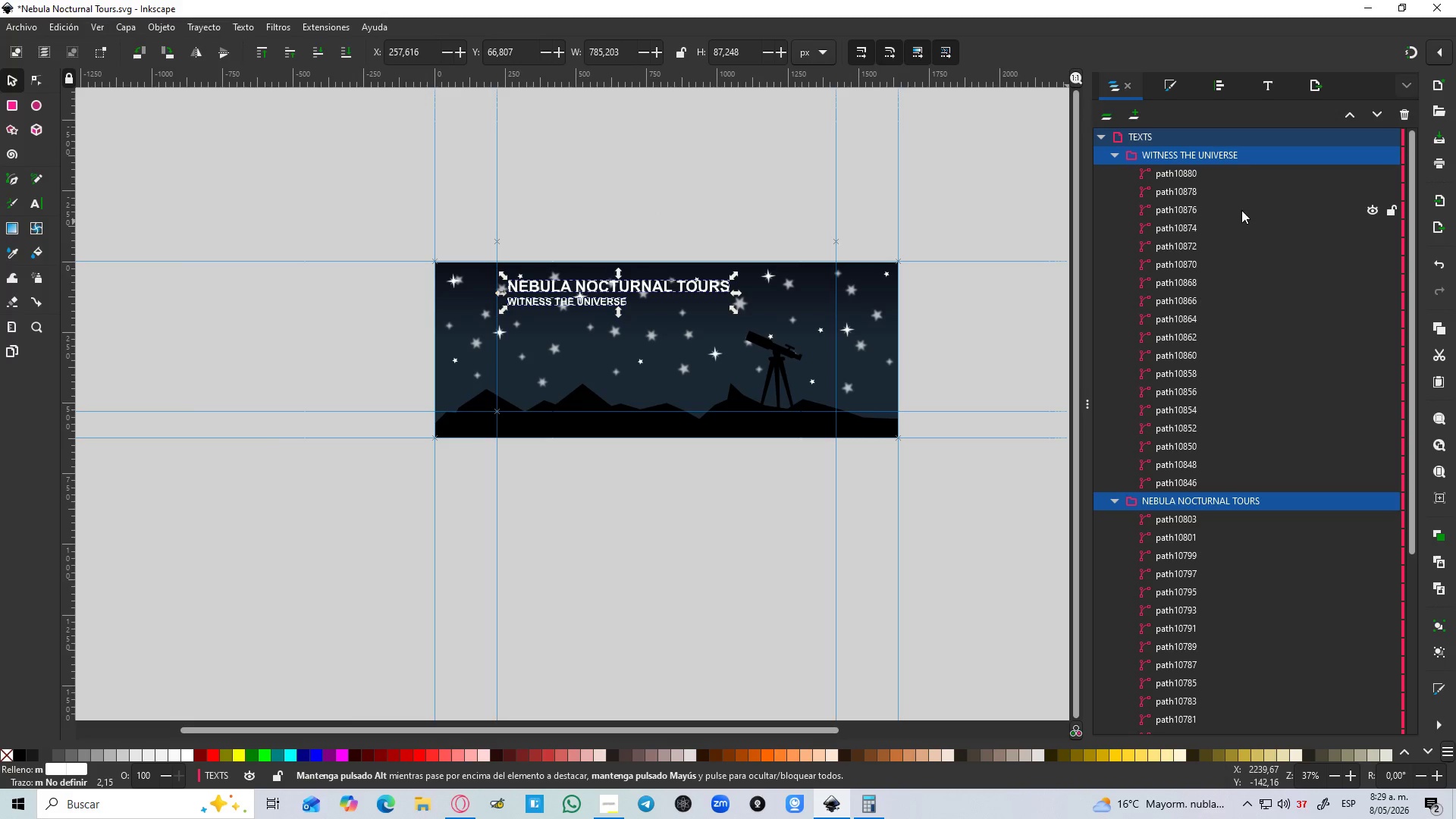 
wait(6.62)
 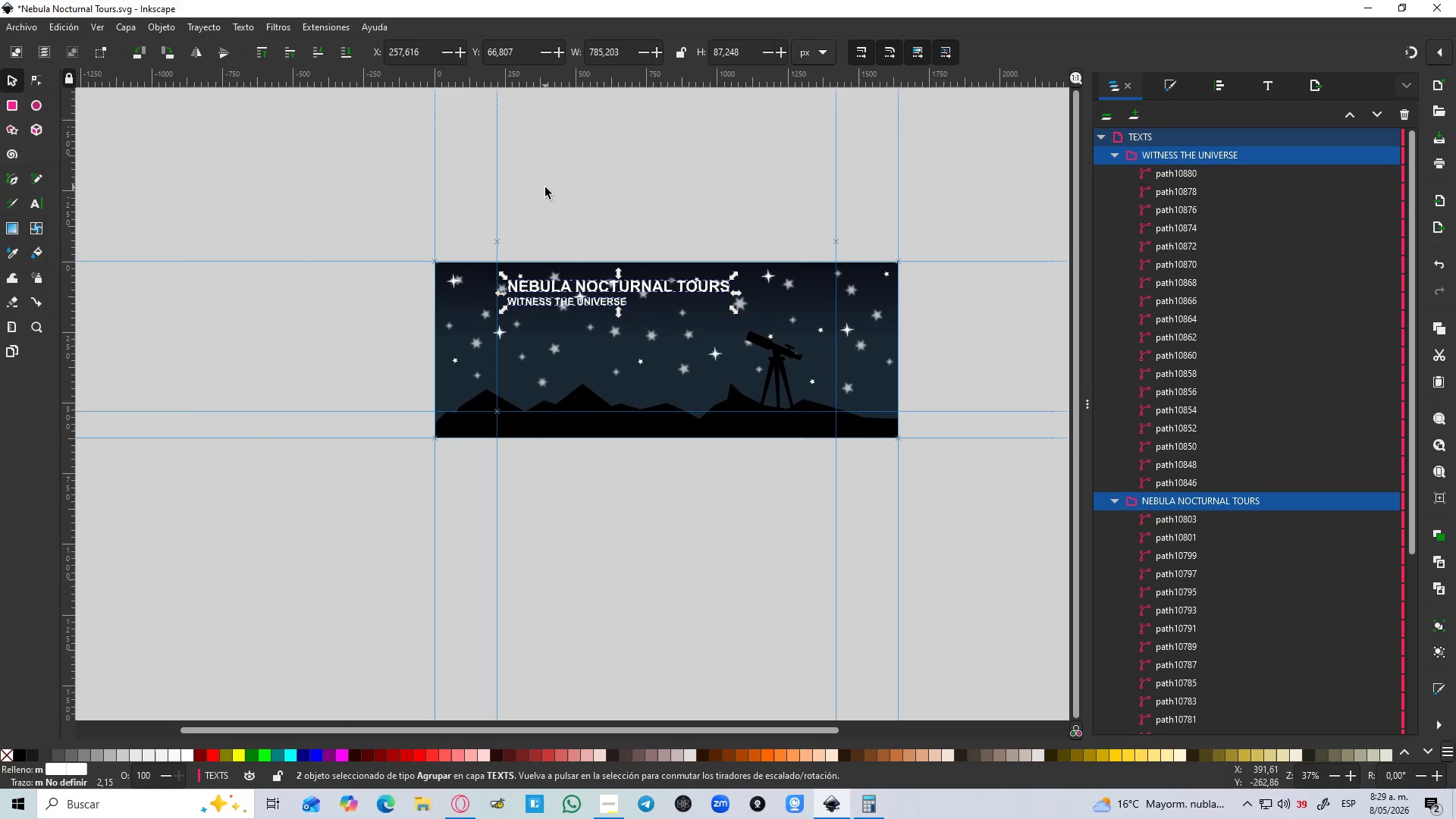 
left_click([1191, 178])
 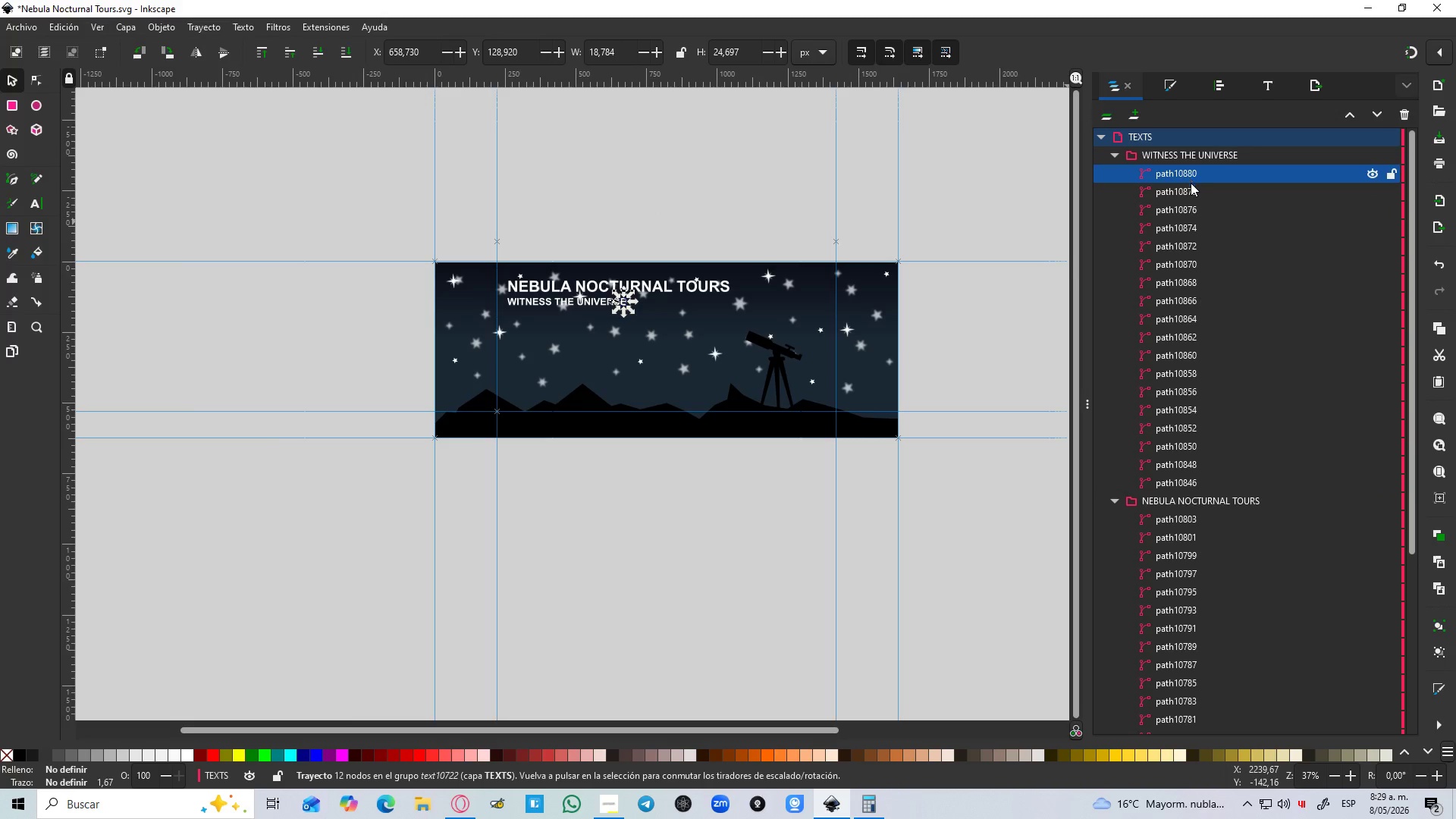 
hold_key(key=ShiftLeft, duration=1.53)
left_click([1179, 476])
 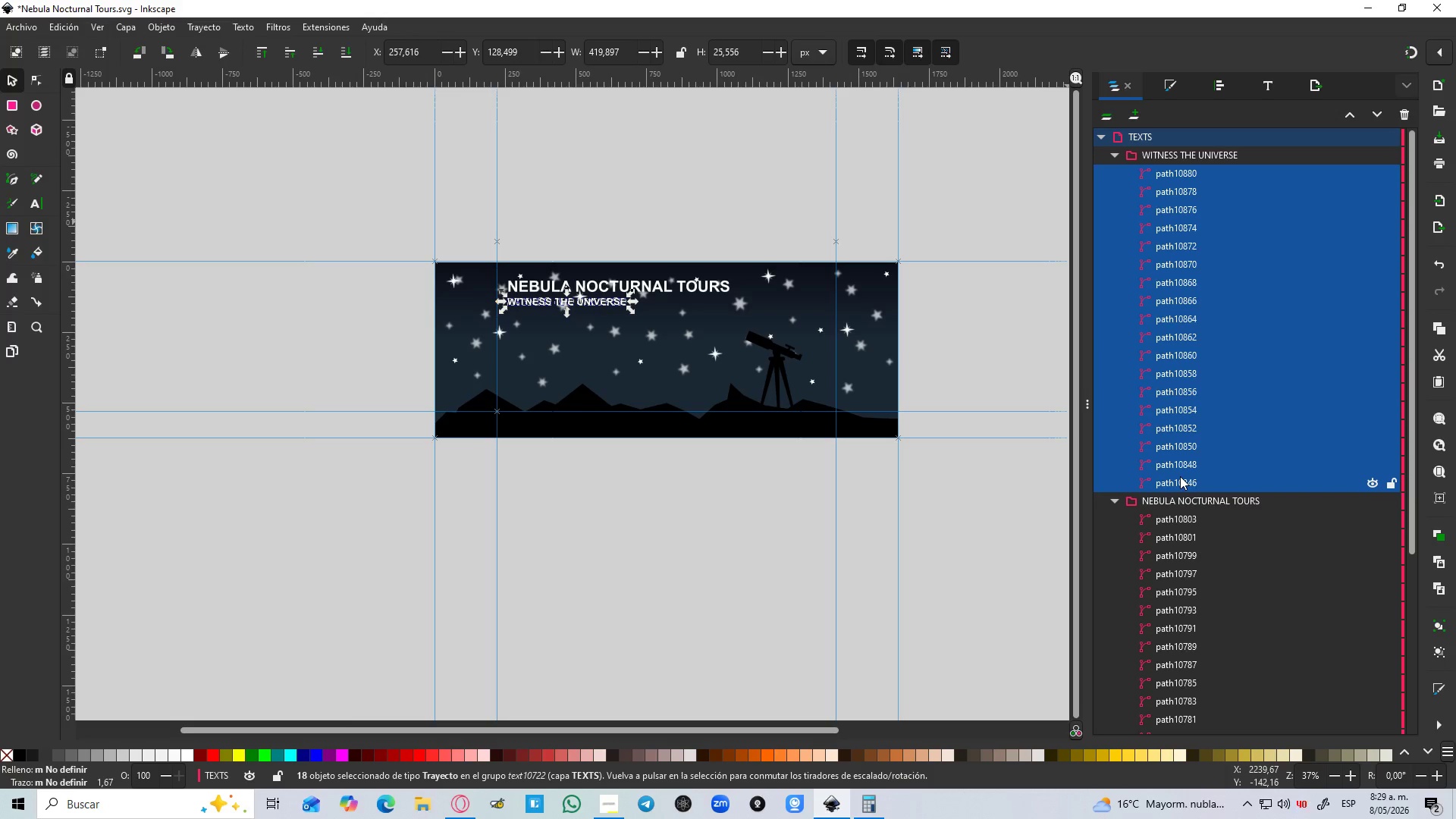 
key(Control+NumpadAdd)
 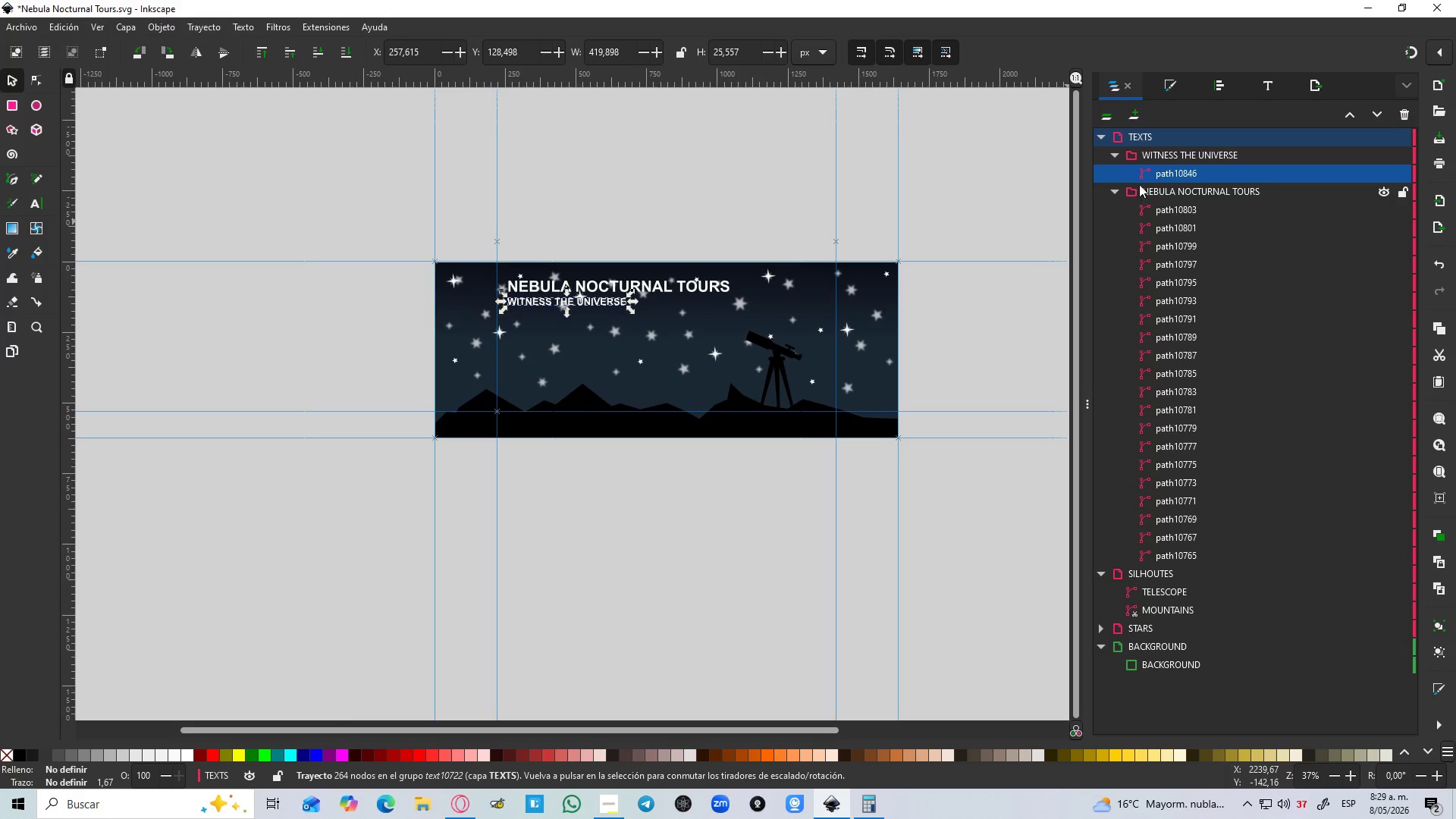 
left_click([1159, 155])
 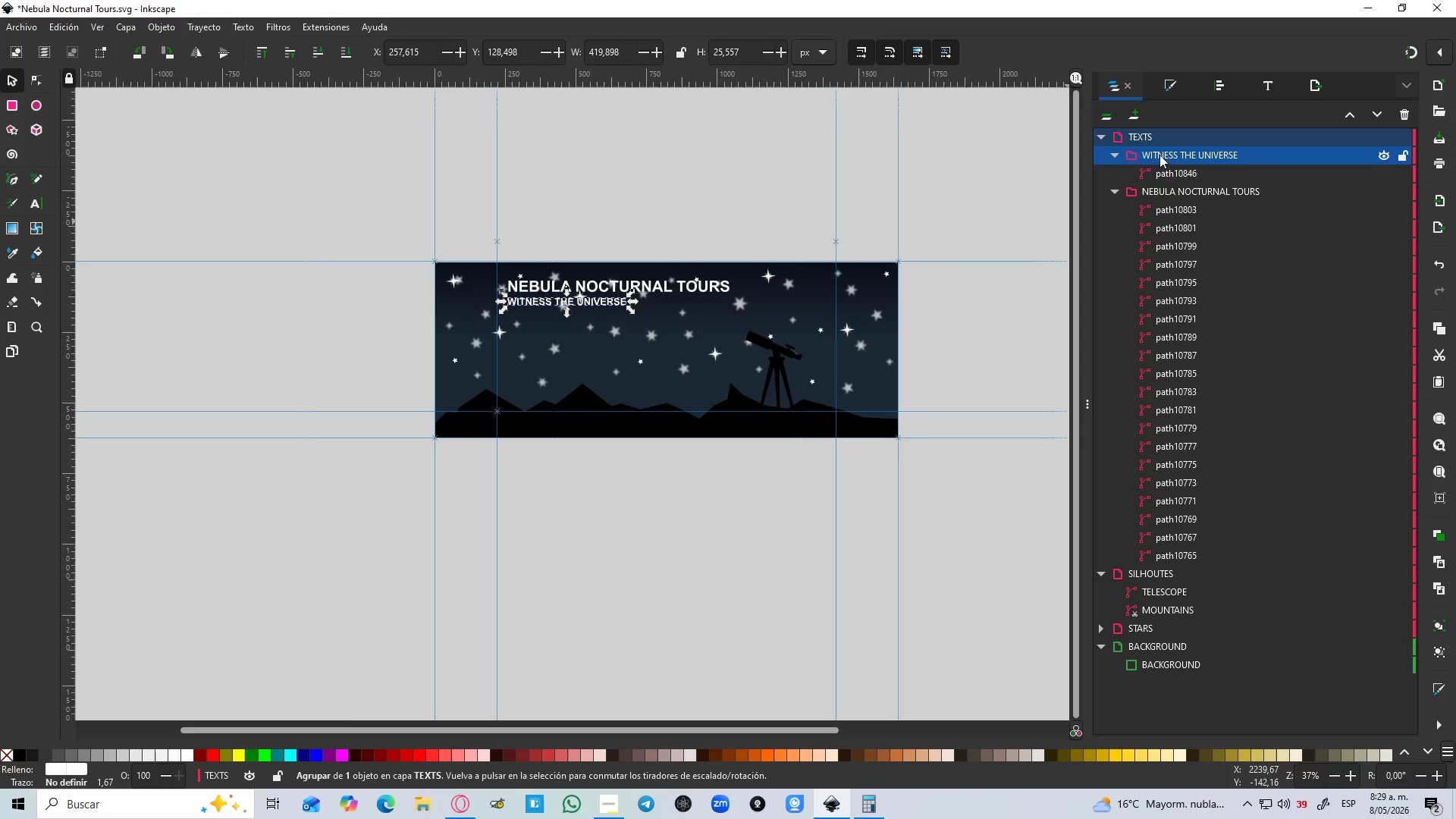 
right_click([1159, 155])
 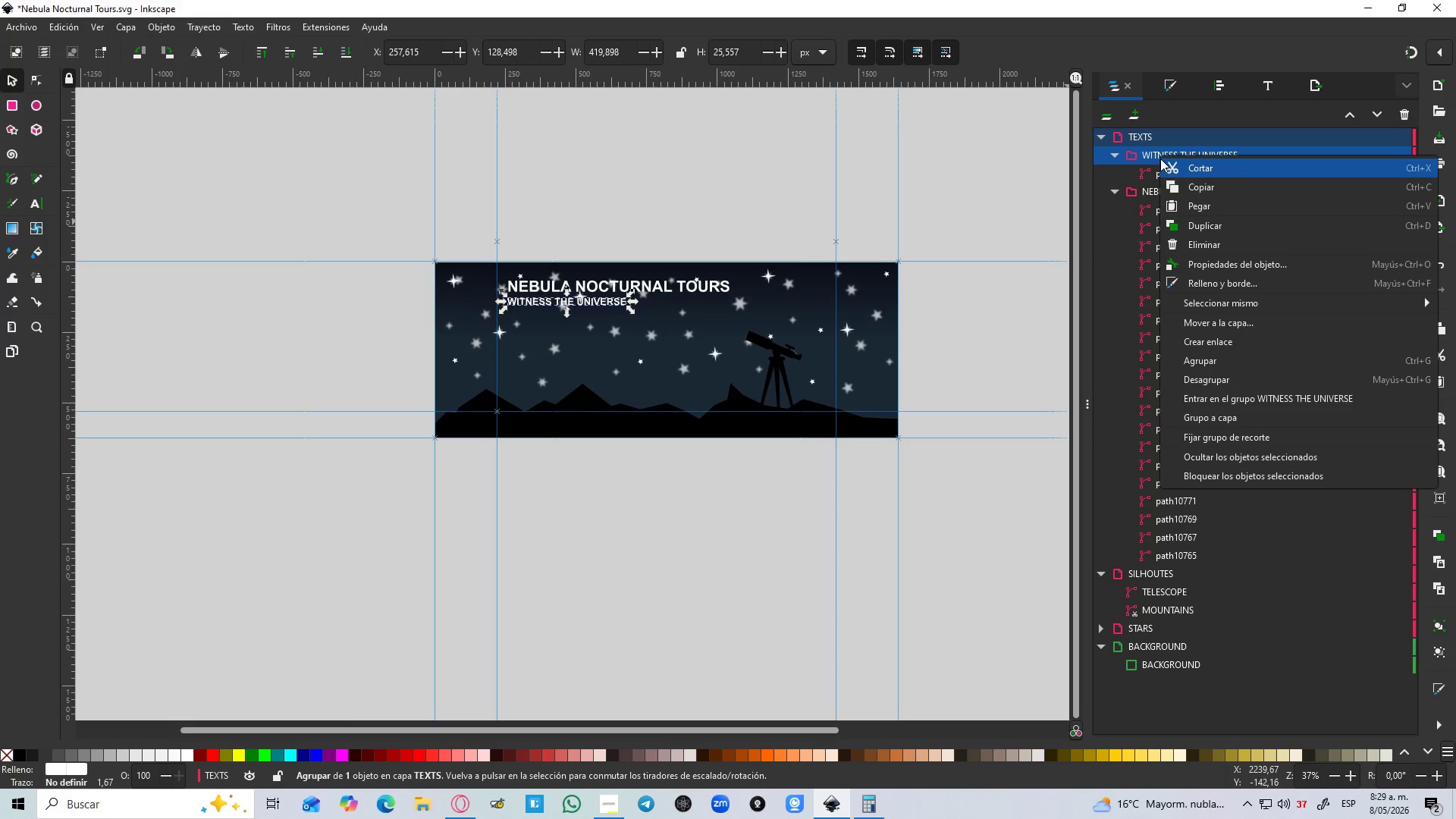 
double_click([1150, 157])
 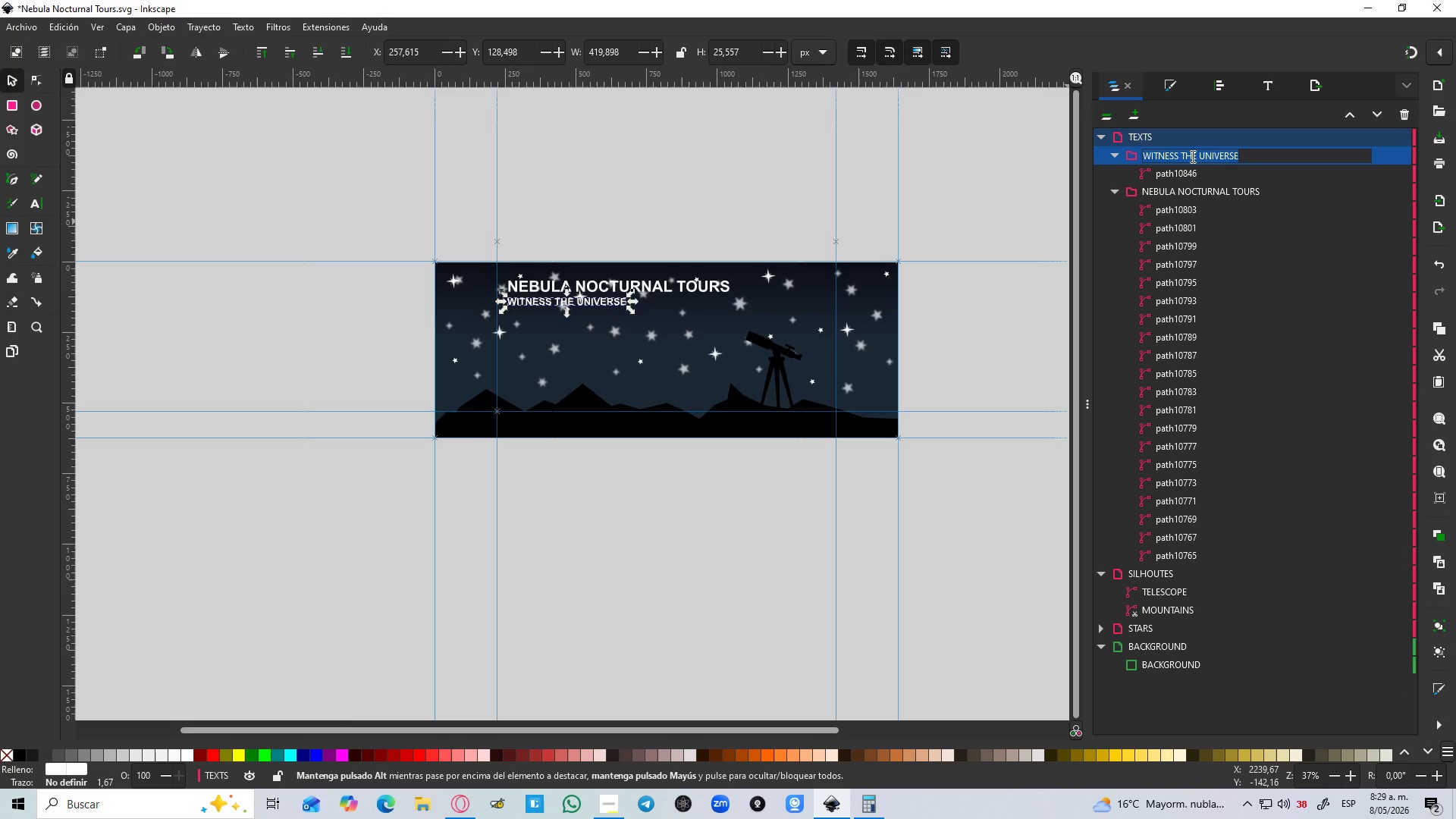 
key(Control+C)
 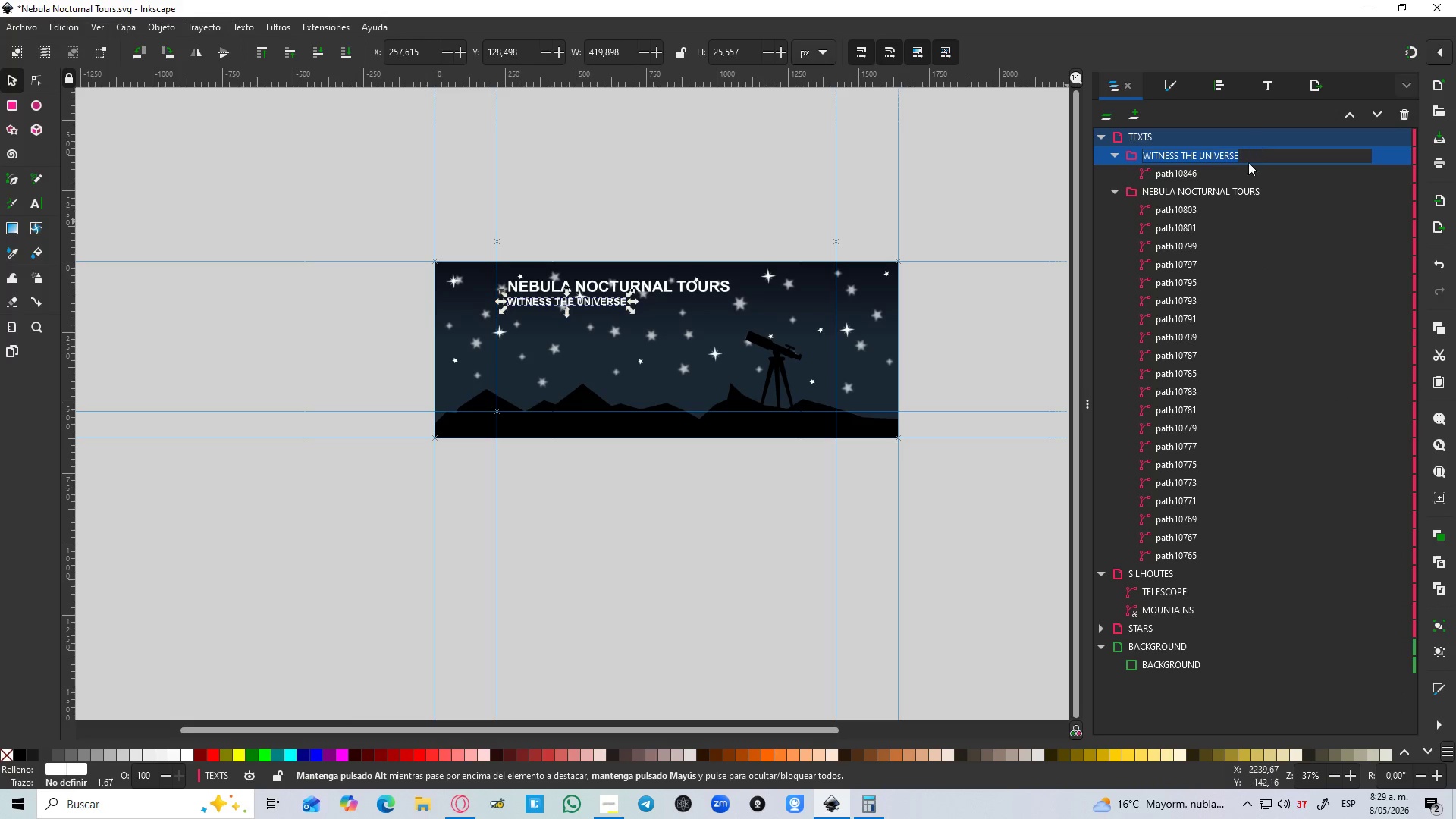 
left_click([1235, 169])
 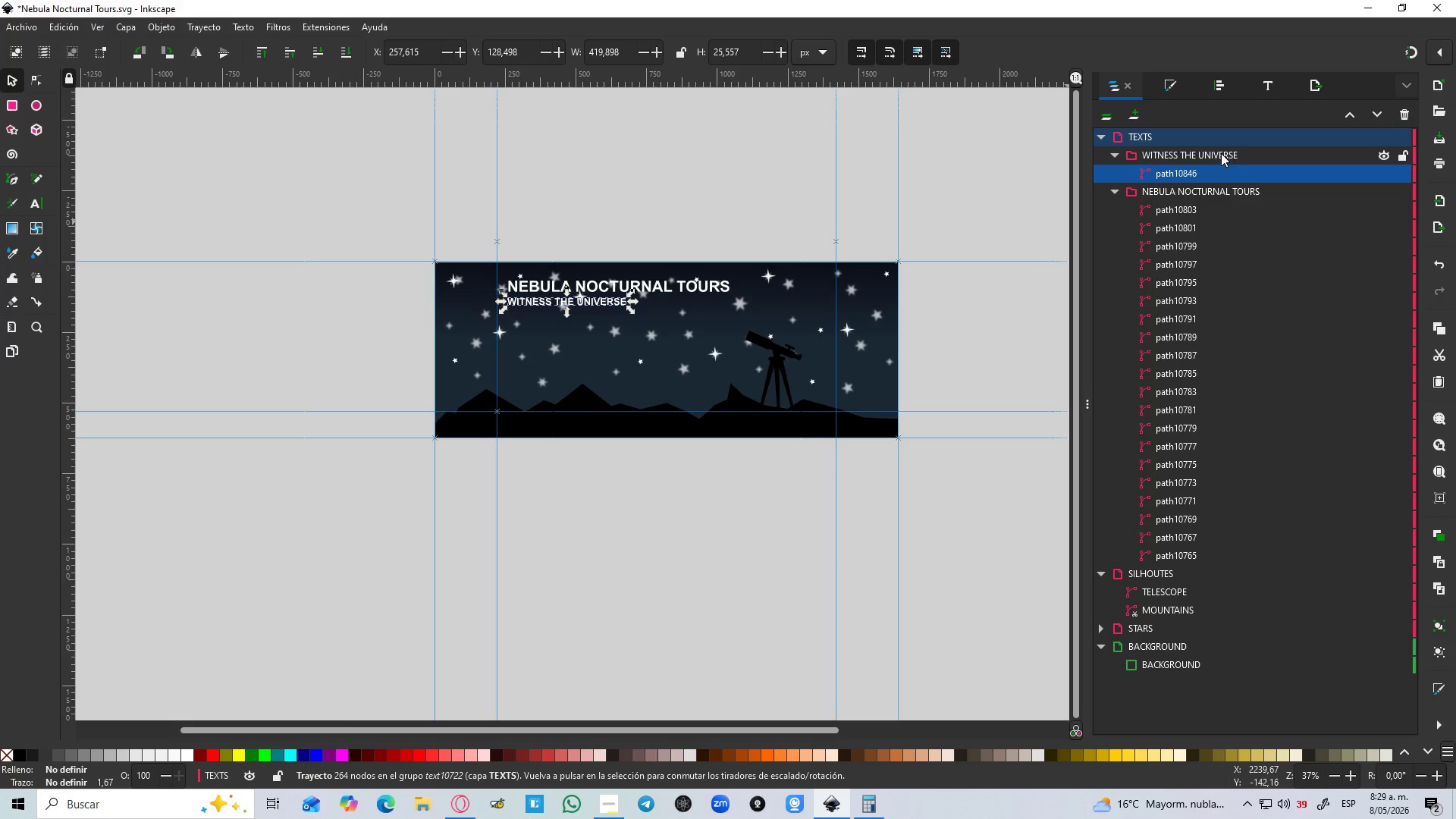 
left_click([1221, 153])
 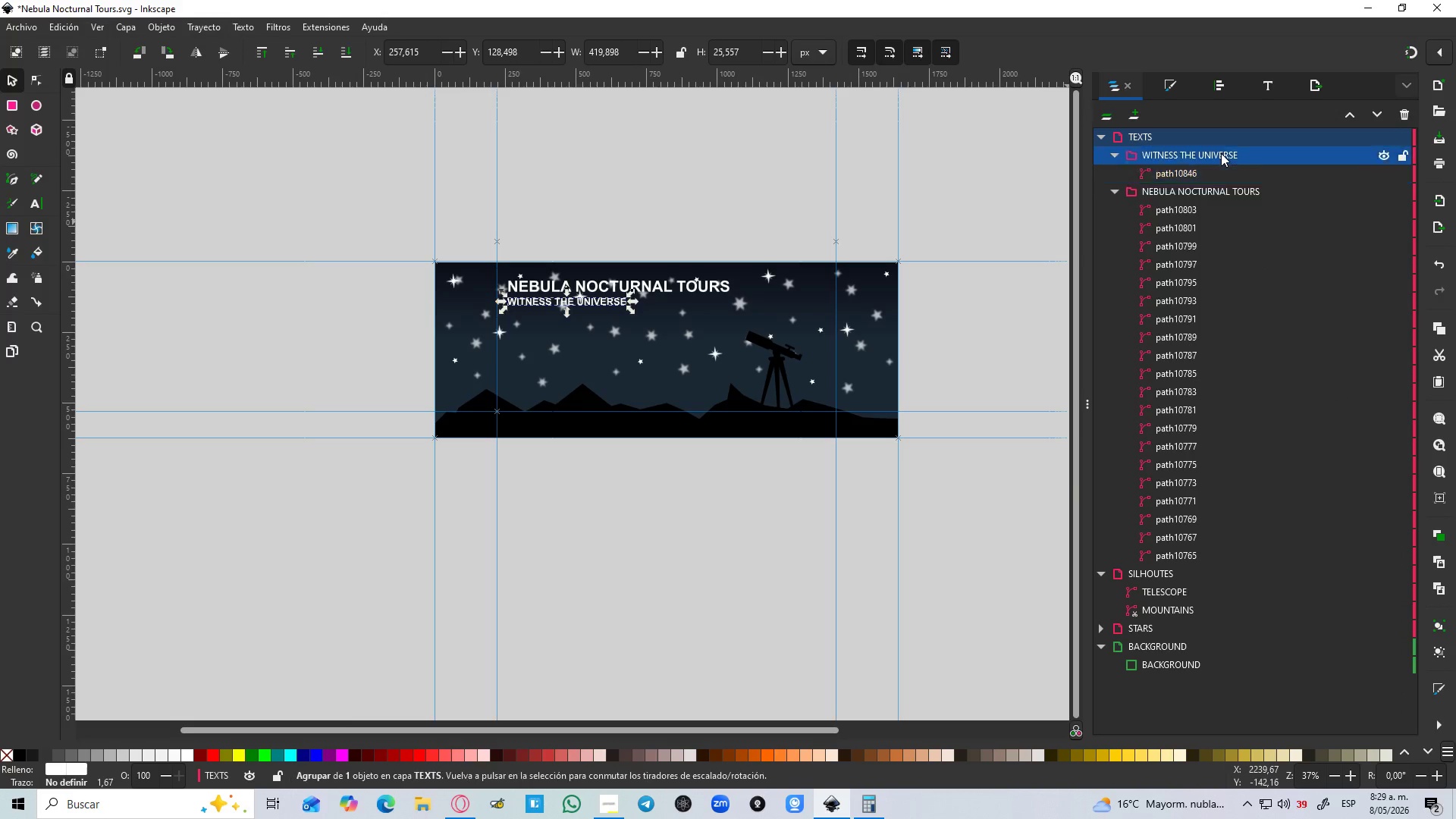 
right_click([1221, 153])
 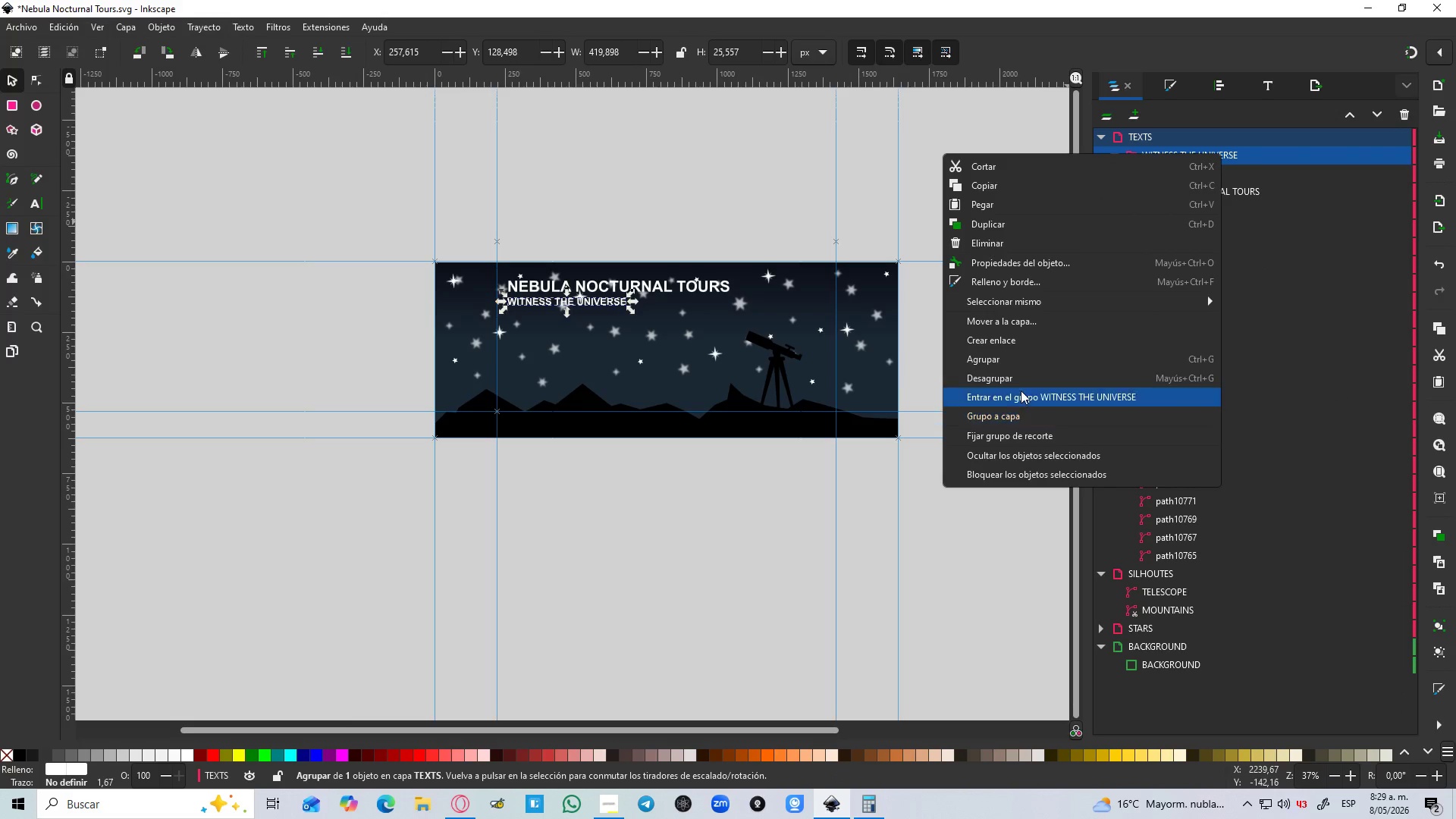 
left_click([1019, 379])
 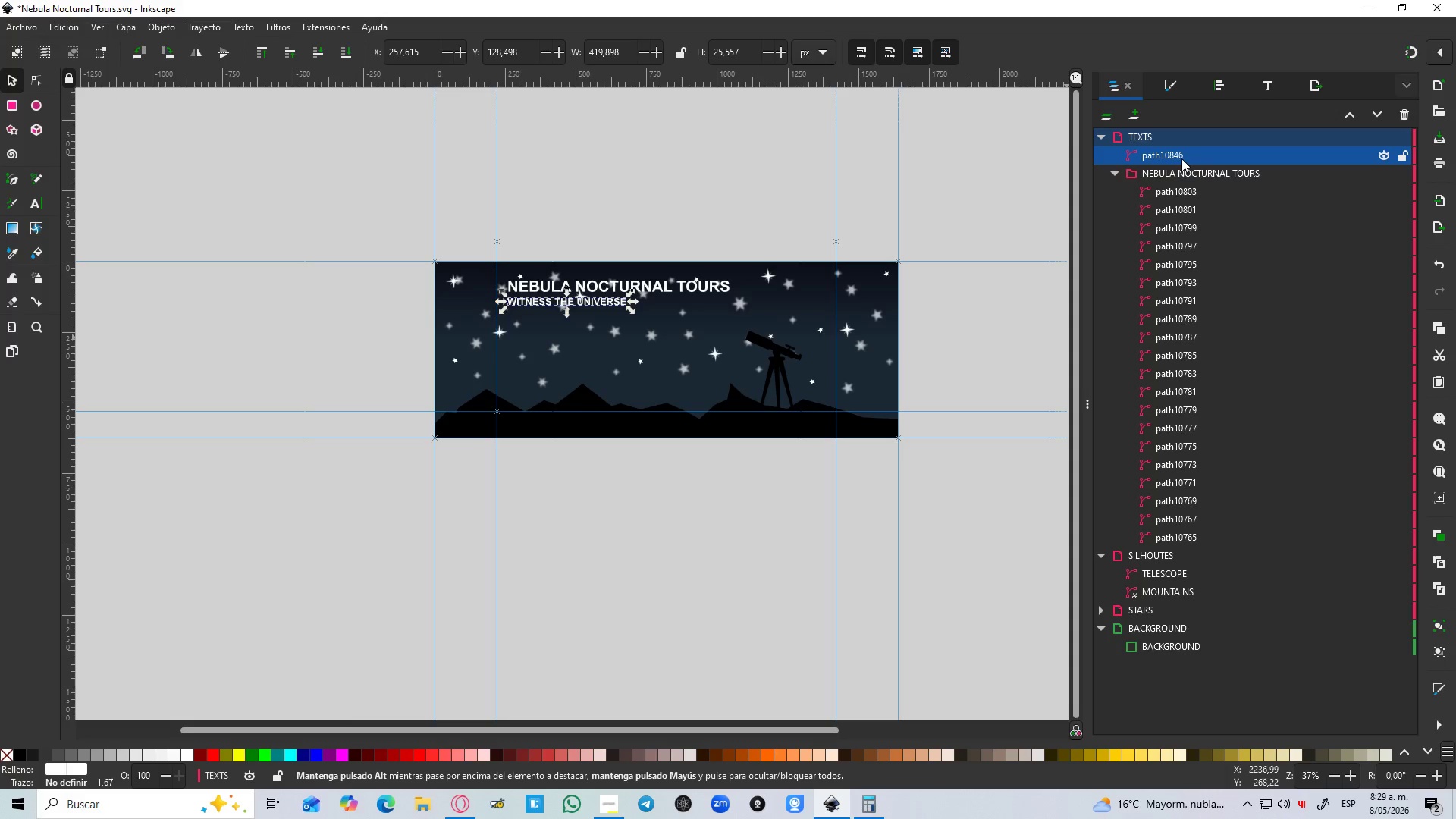 
double_click([1179, 158])
 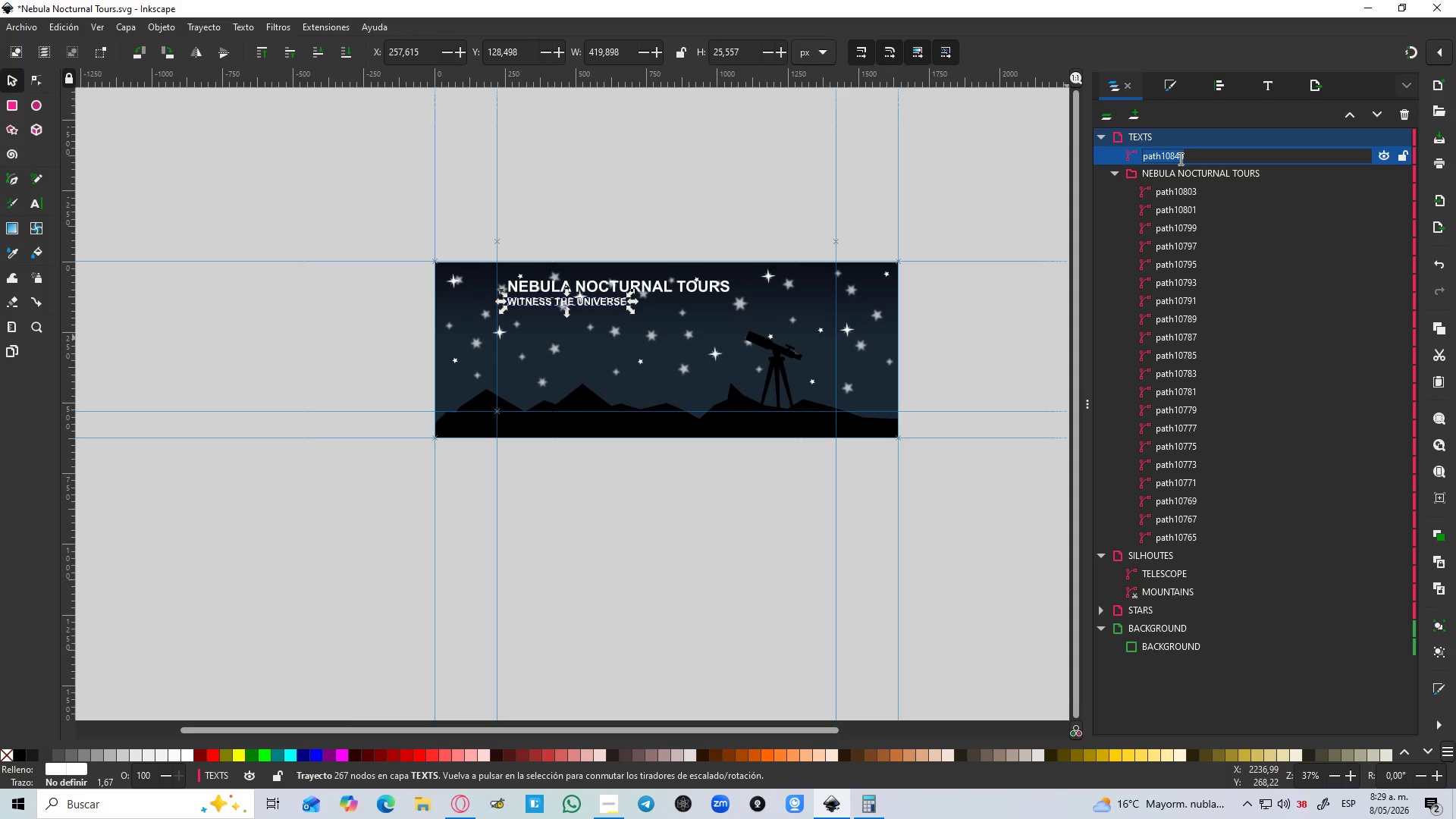 
key(Control+V)
 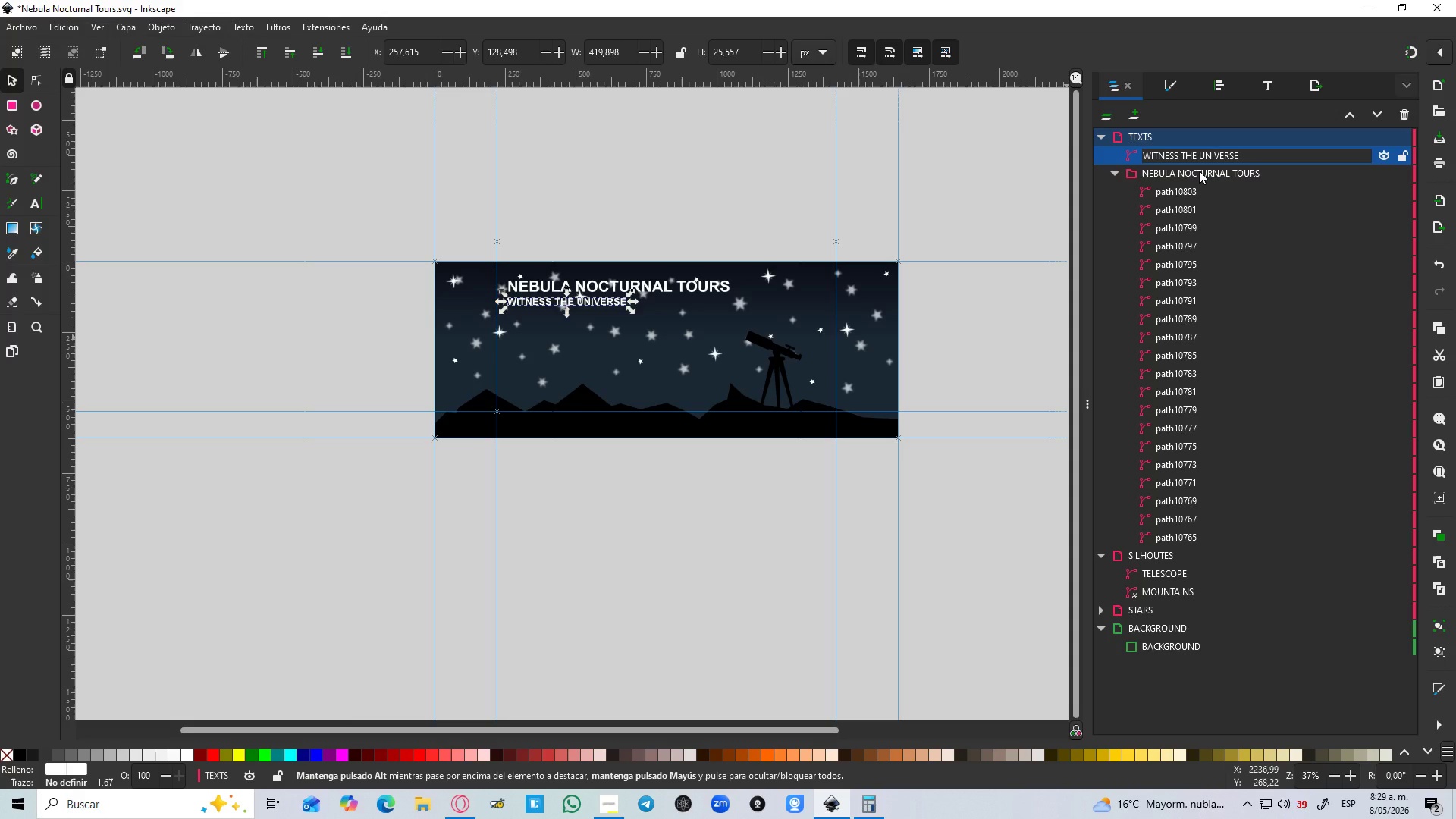 
key(Enter)
 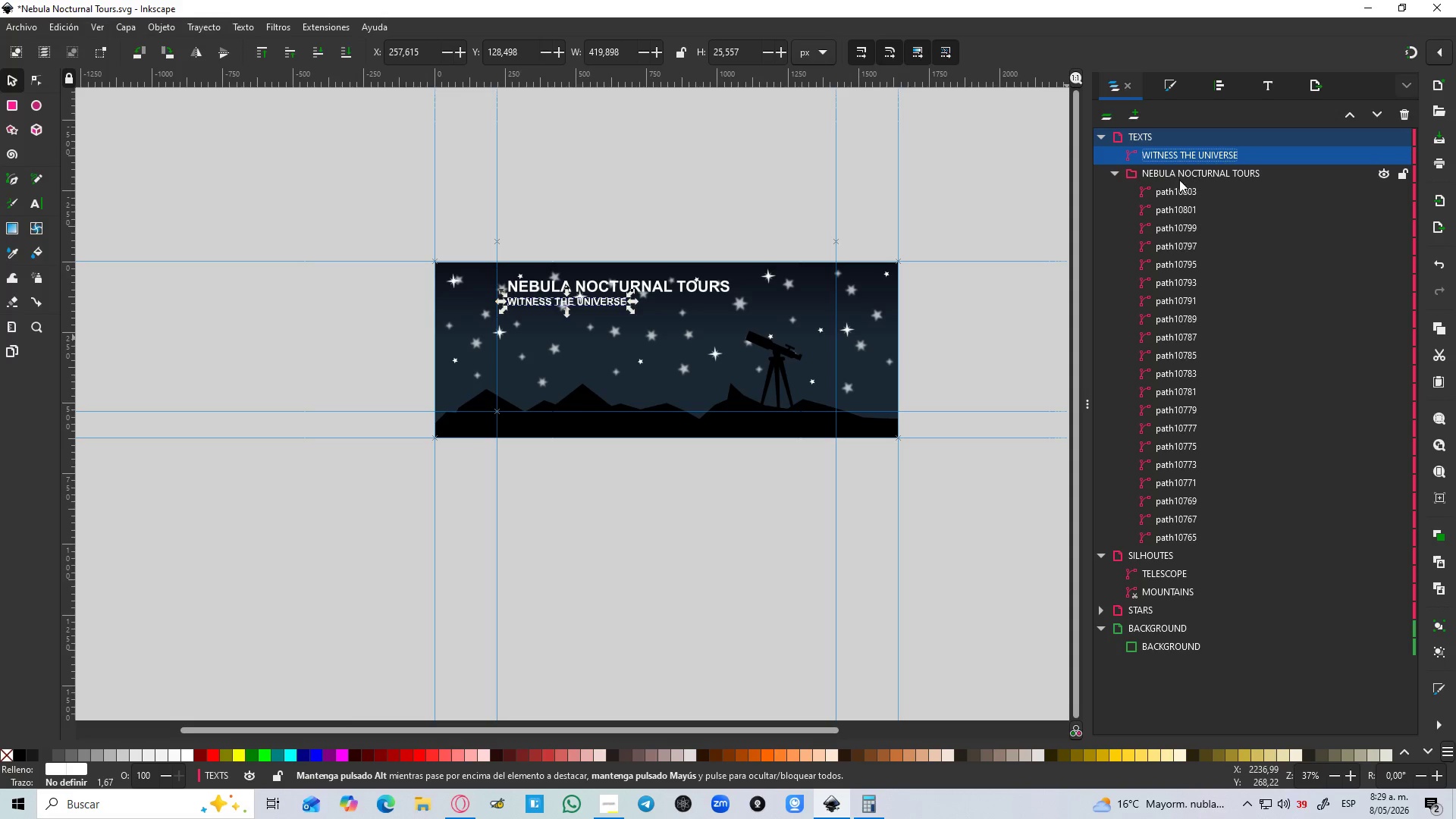 
left_click([1162, 185])
 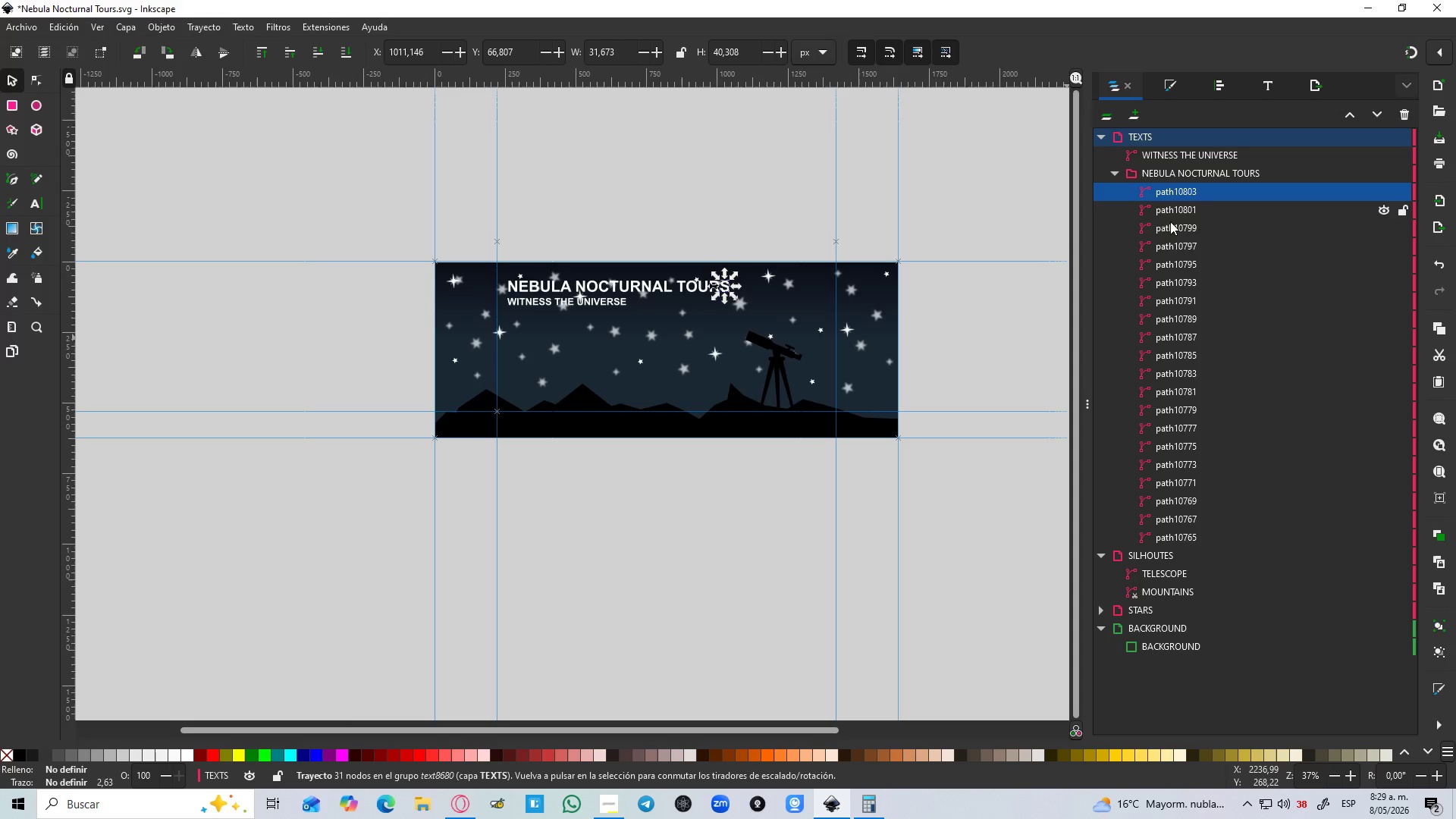 
hold_key(key=ShiftLeft, duration=0.72)
left_click([1186, 533])
 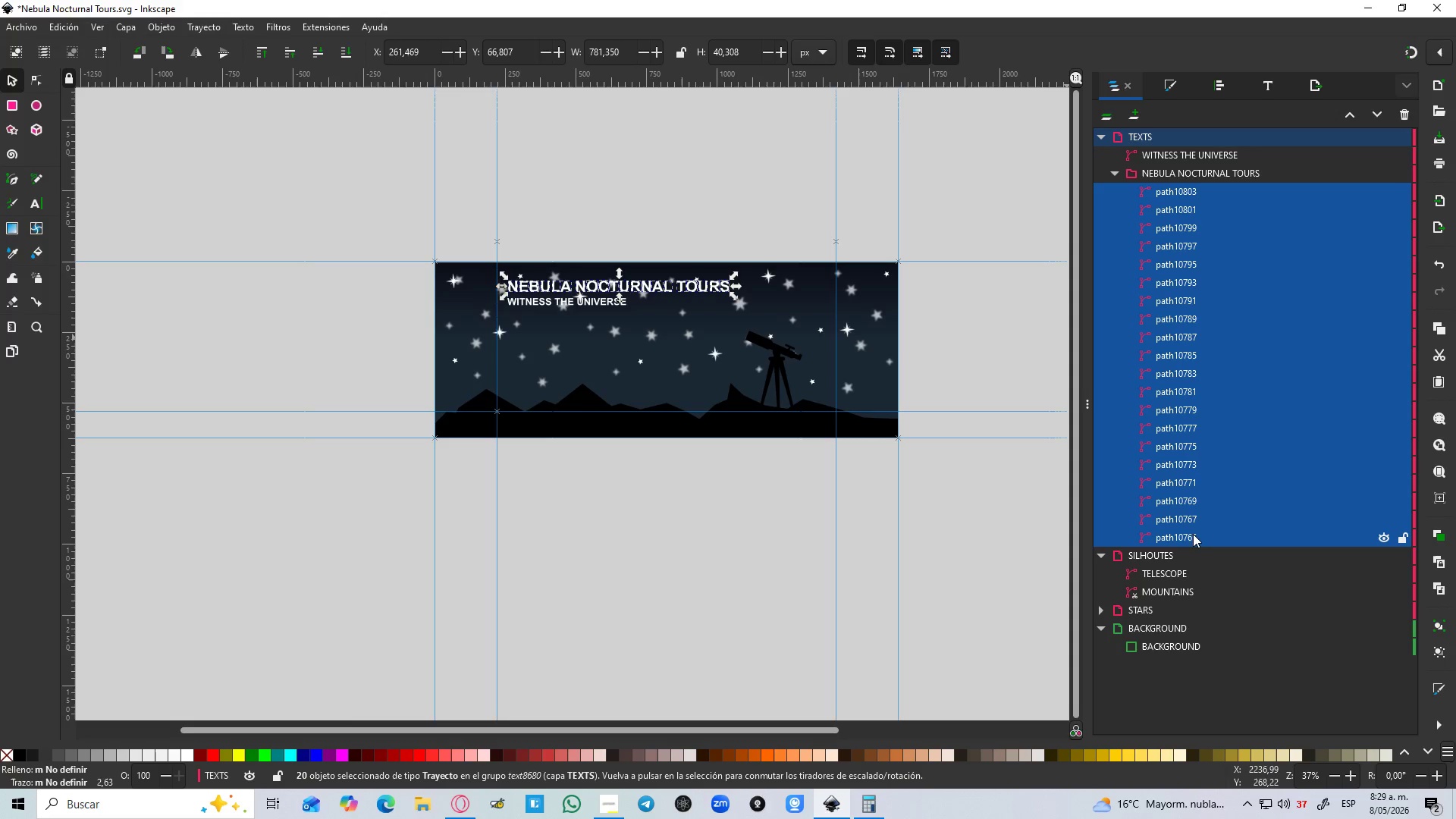 
key(Control+NumpadAdd)
 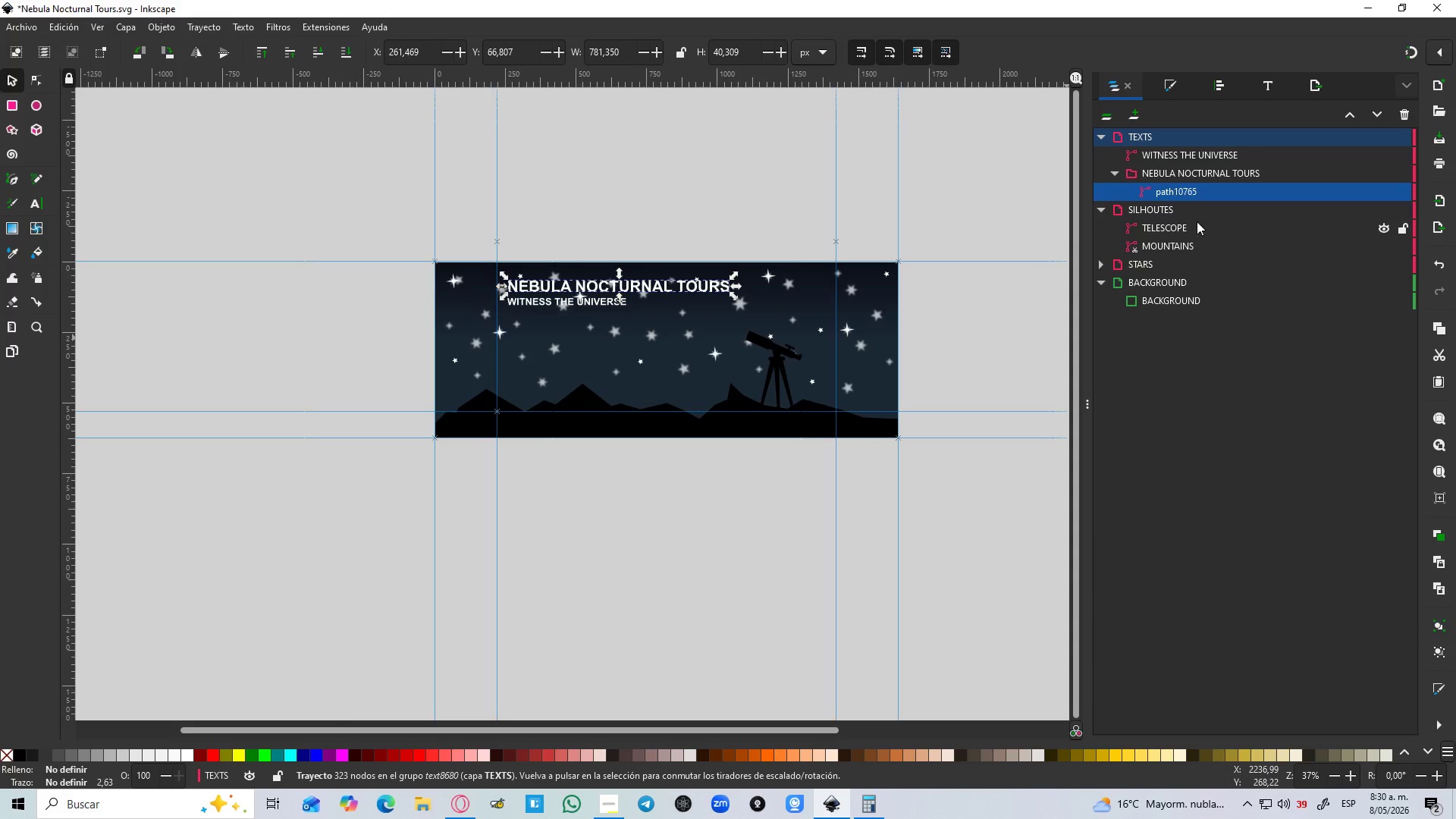 
left_click([1160, 168])
 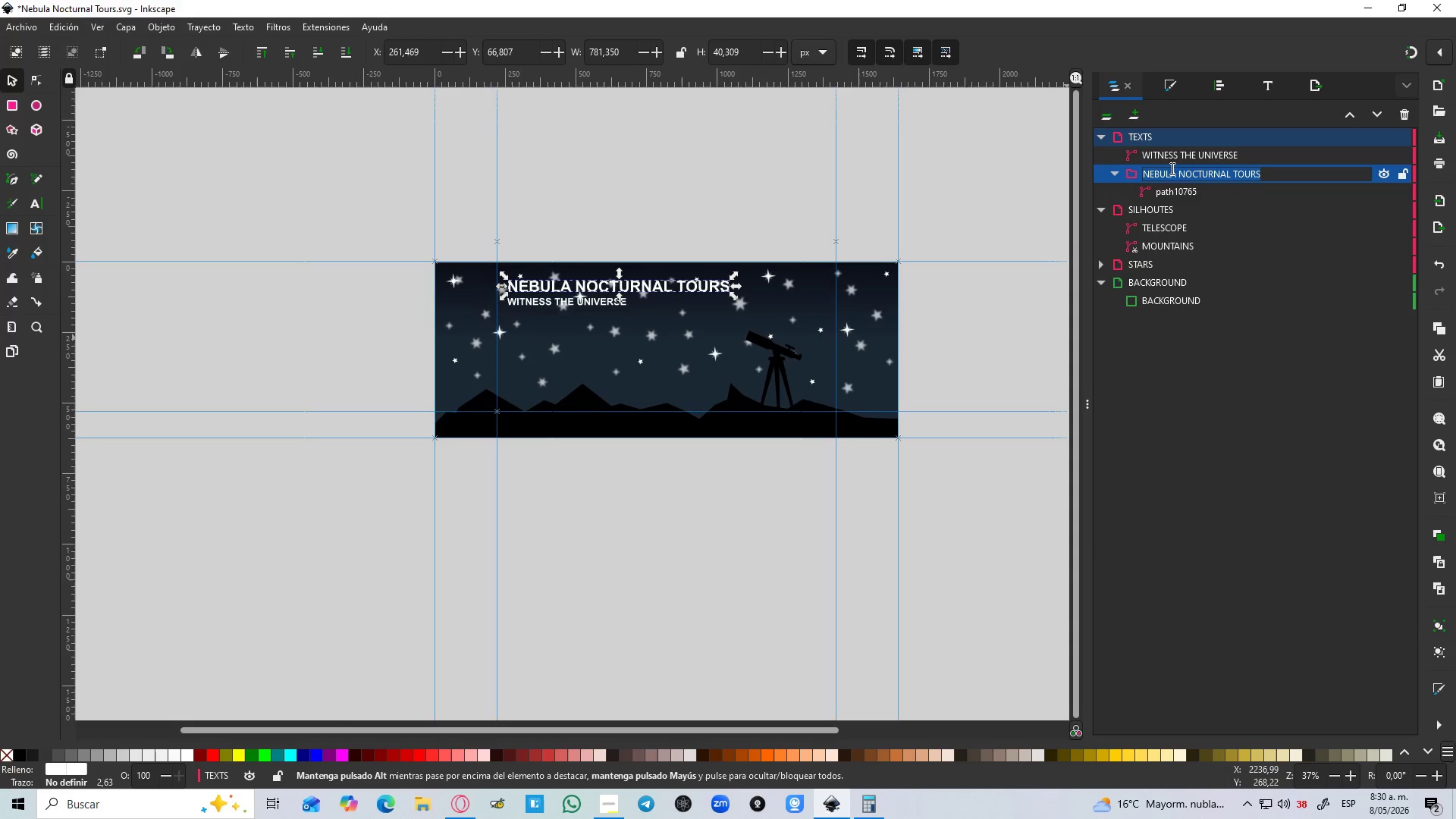 
key(Control+C)
 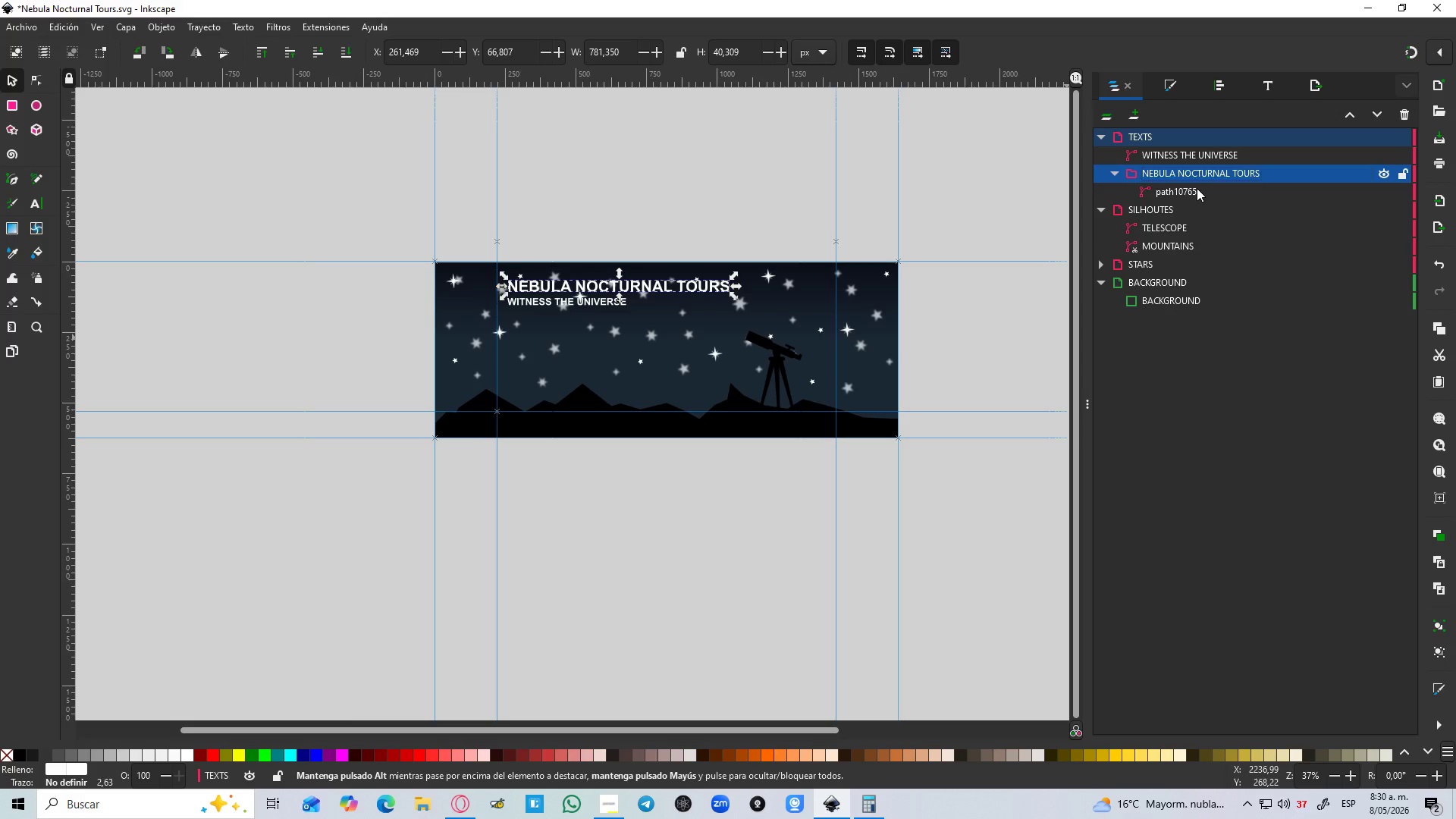 
double_click([1197, 188])
 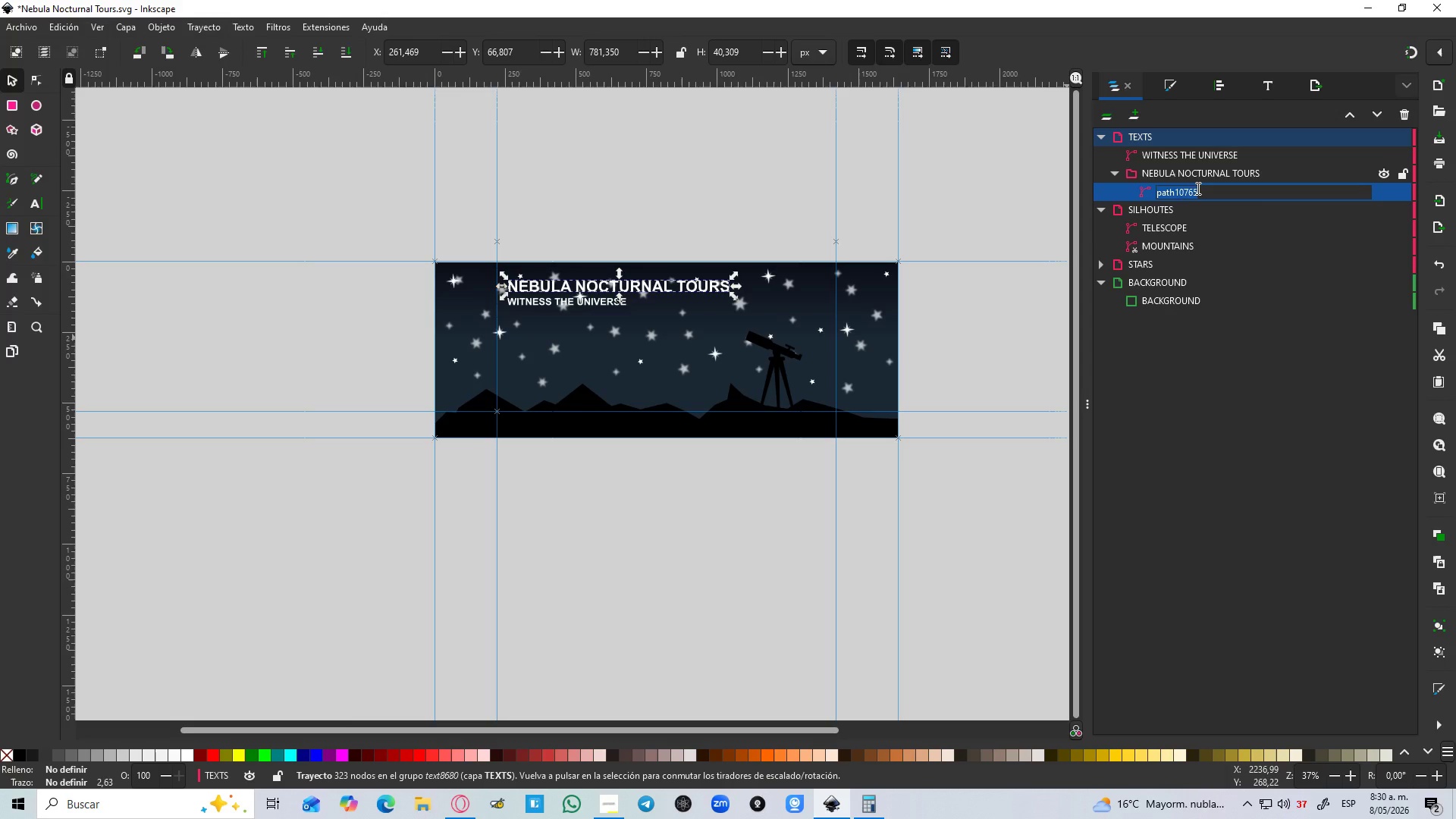 
key(Control+V)
 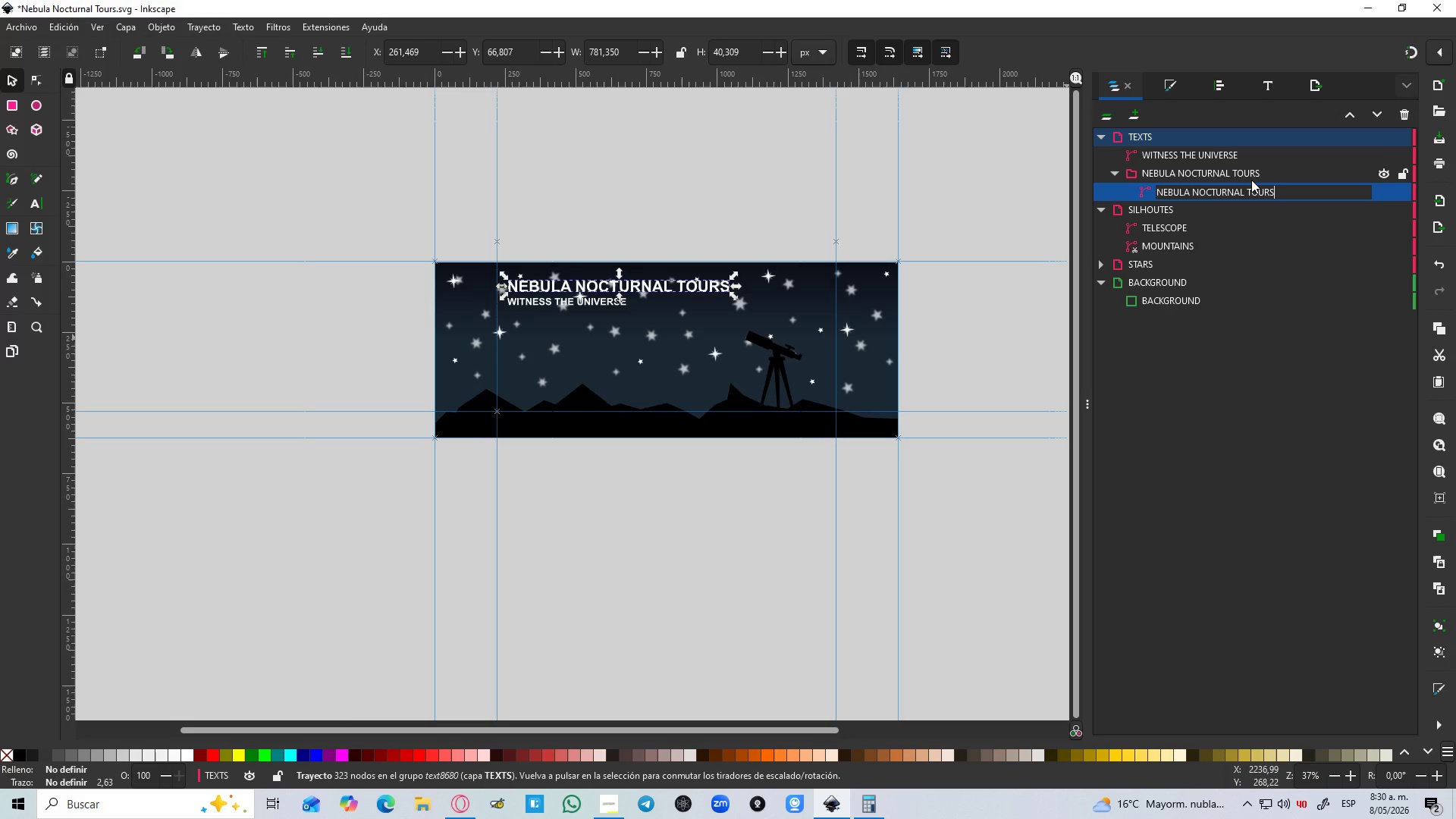 
wait(6.34)
 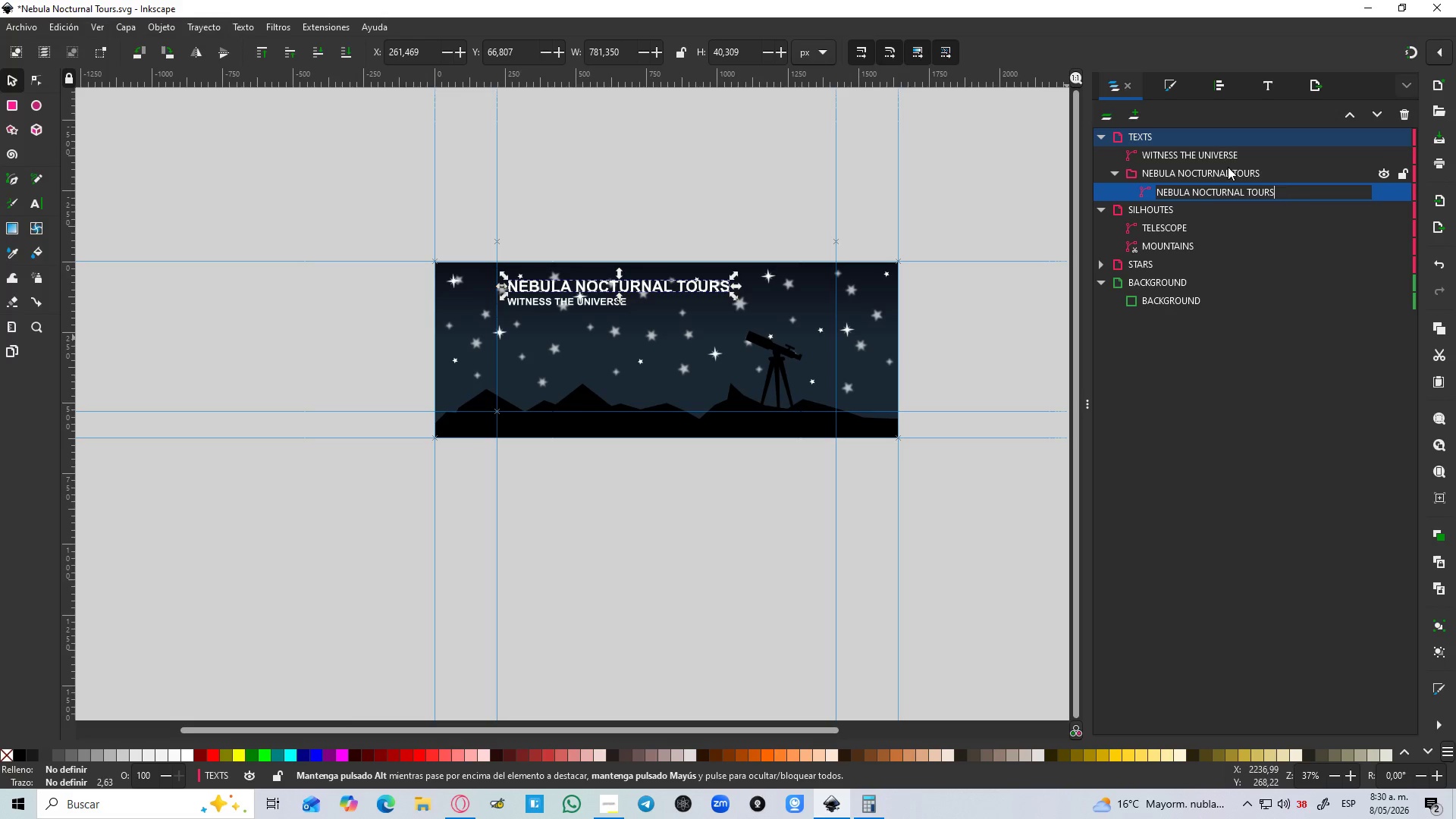 
right_click([1254, 165])
 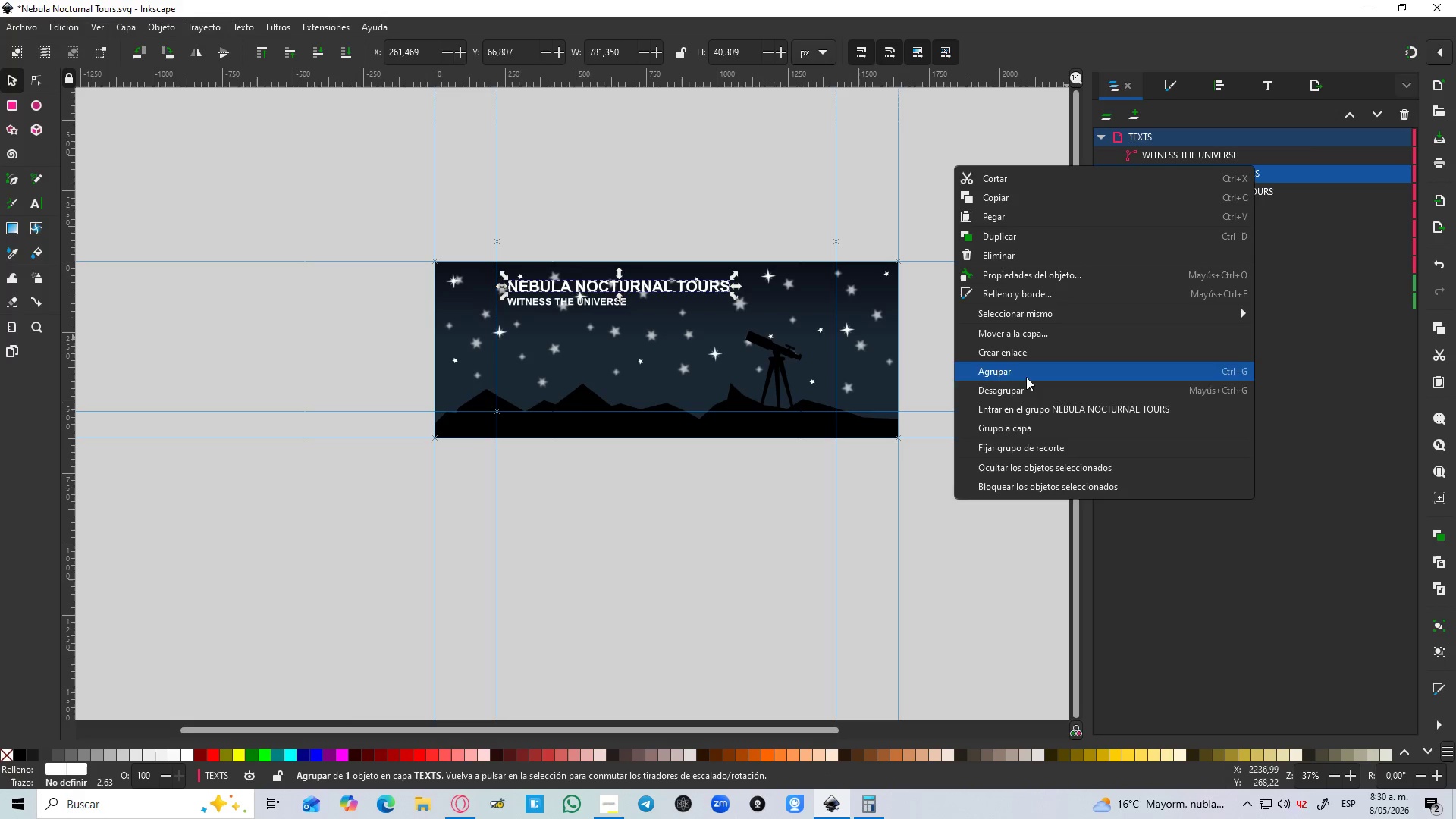 
left_click([1024, 392])
 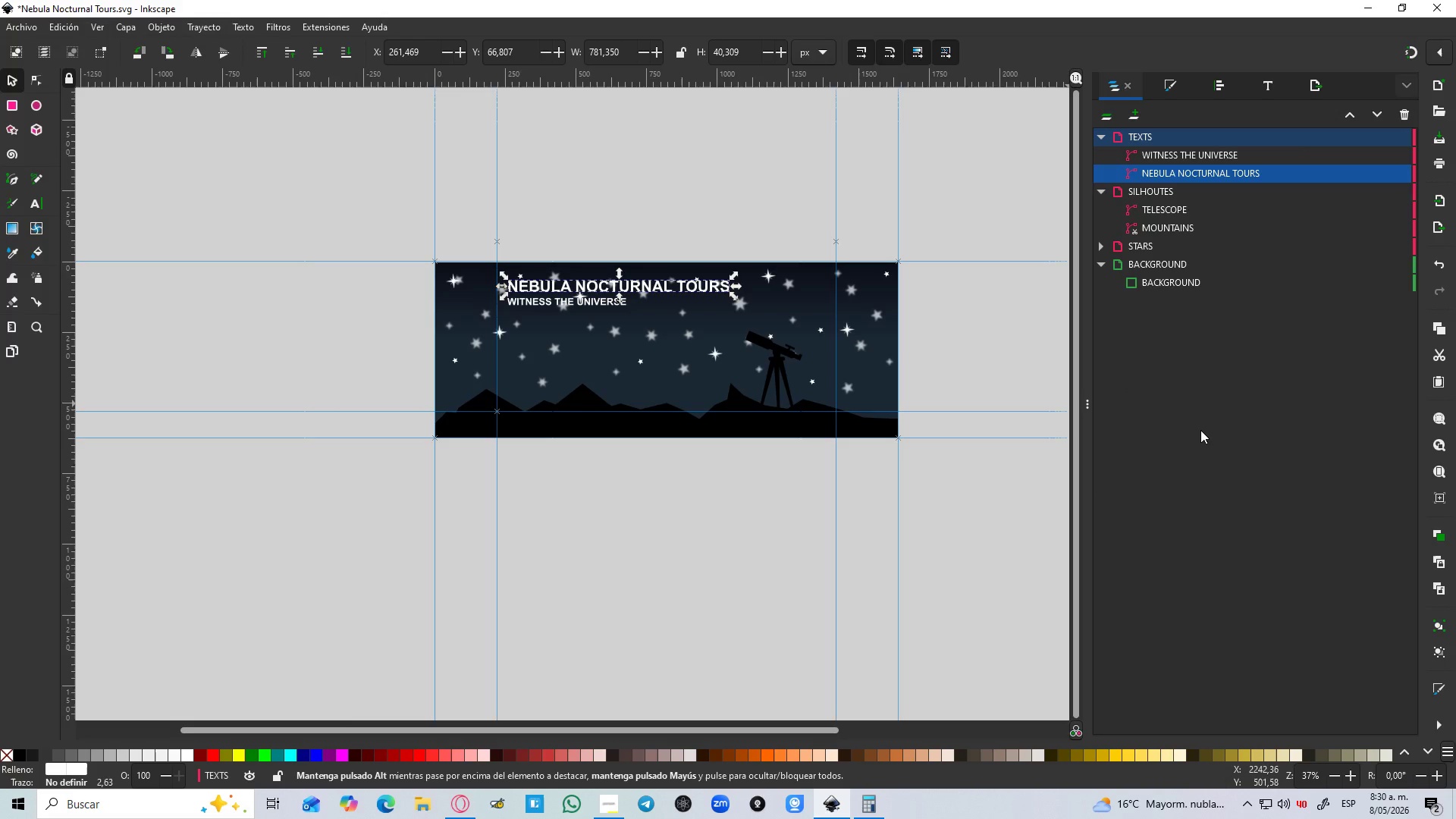 
left_click([1200, 430])
 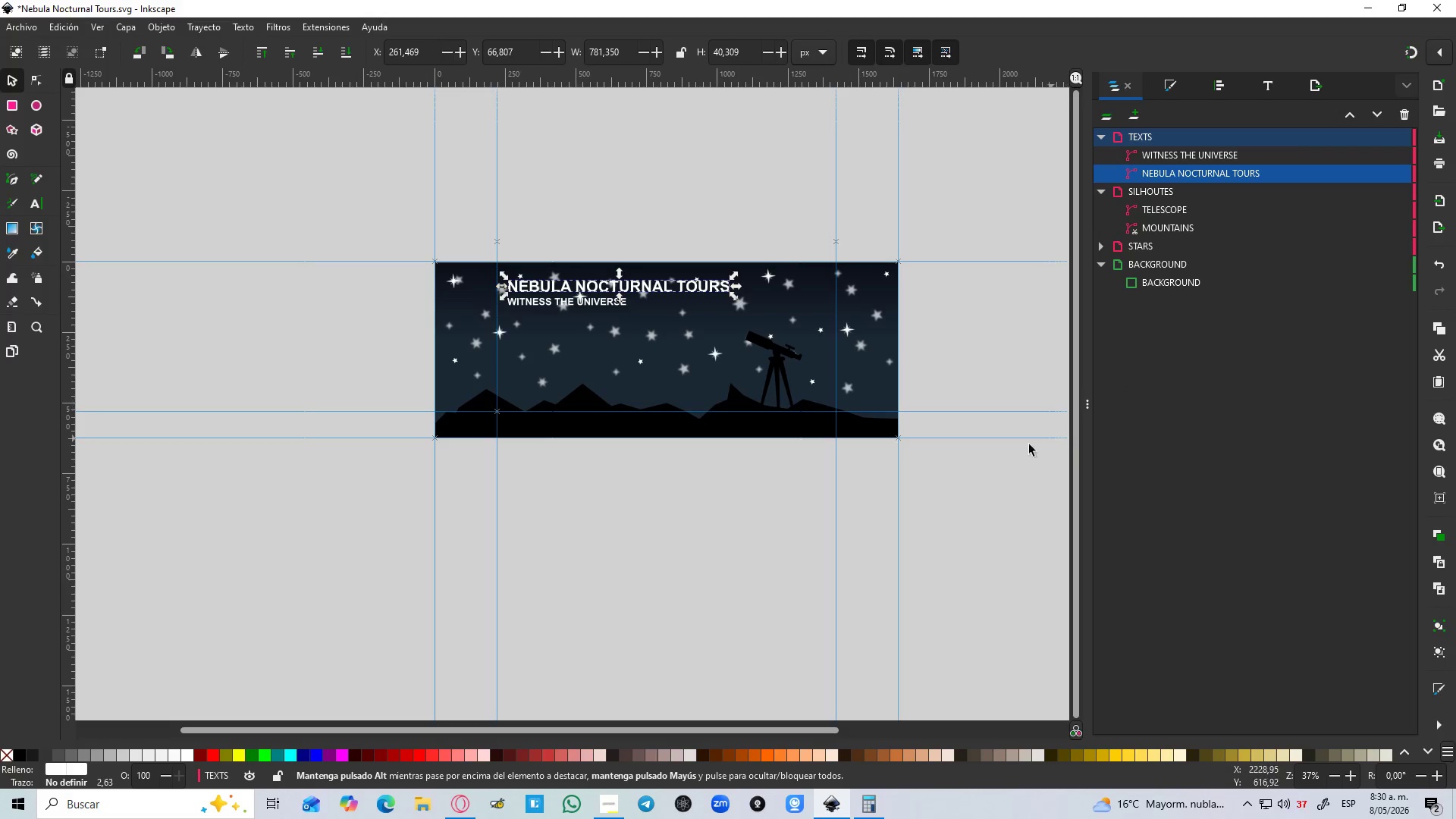 
left_click([926, 500])
 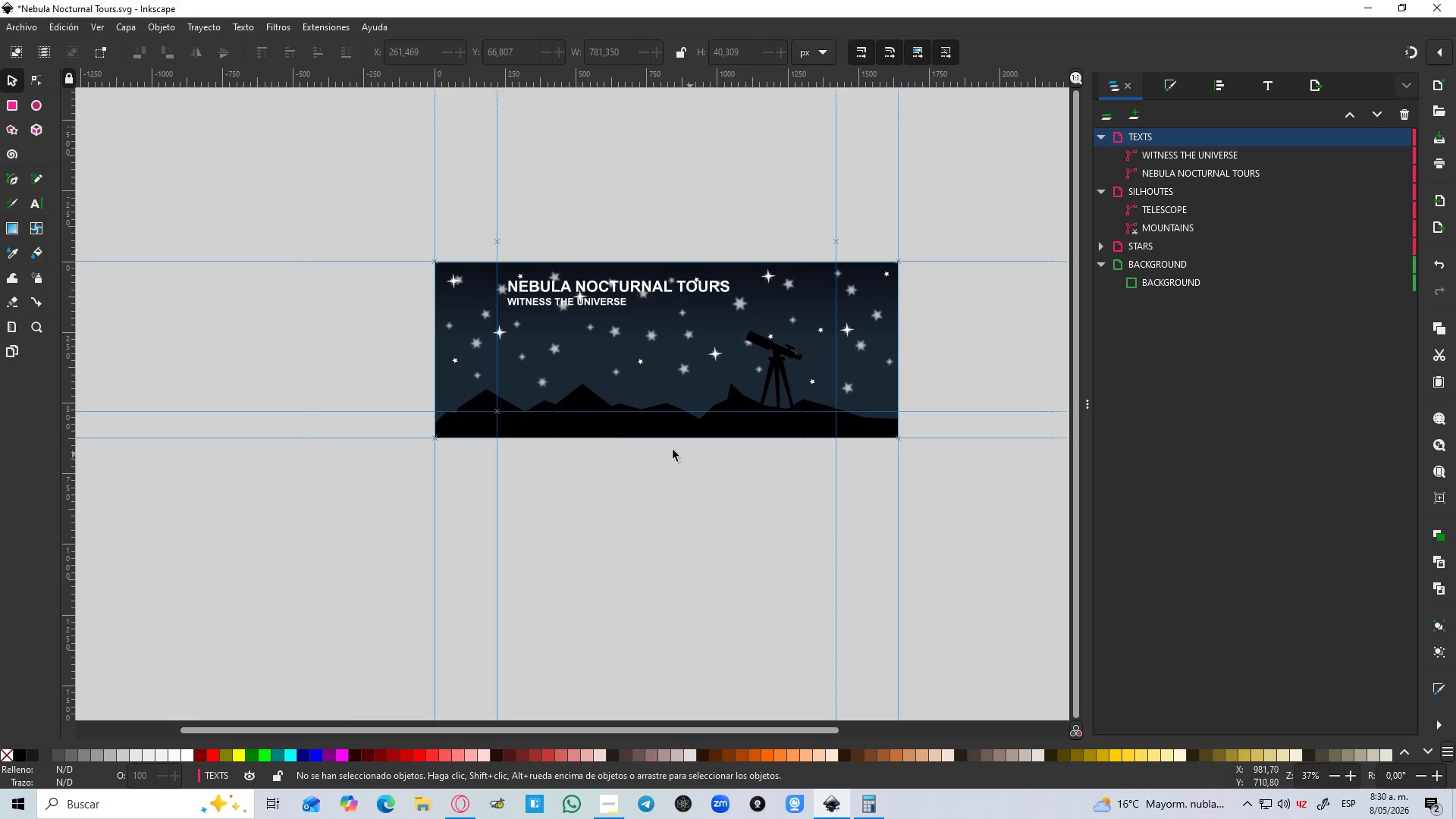 
hold_key(key=ControlLeft, duration=0.94)
scroll: coordinate [582, 318], scroll_direction: up, amount: 1.0
 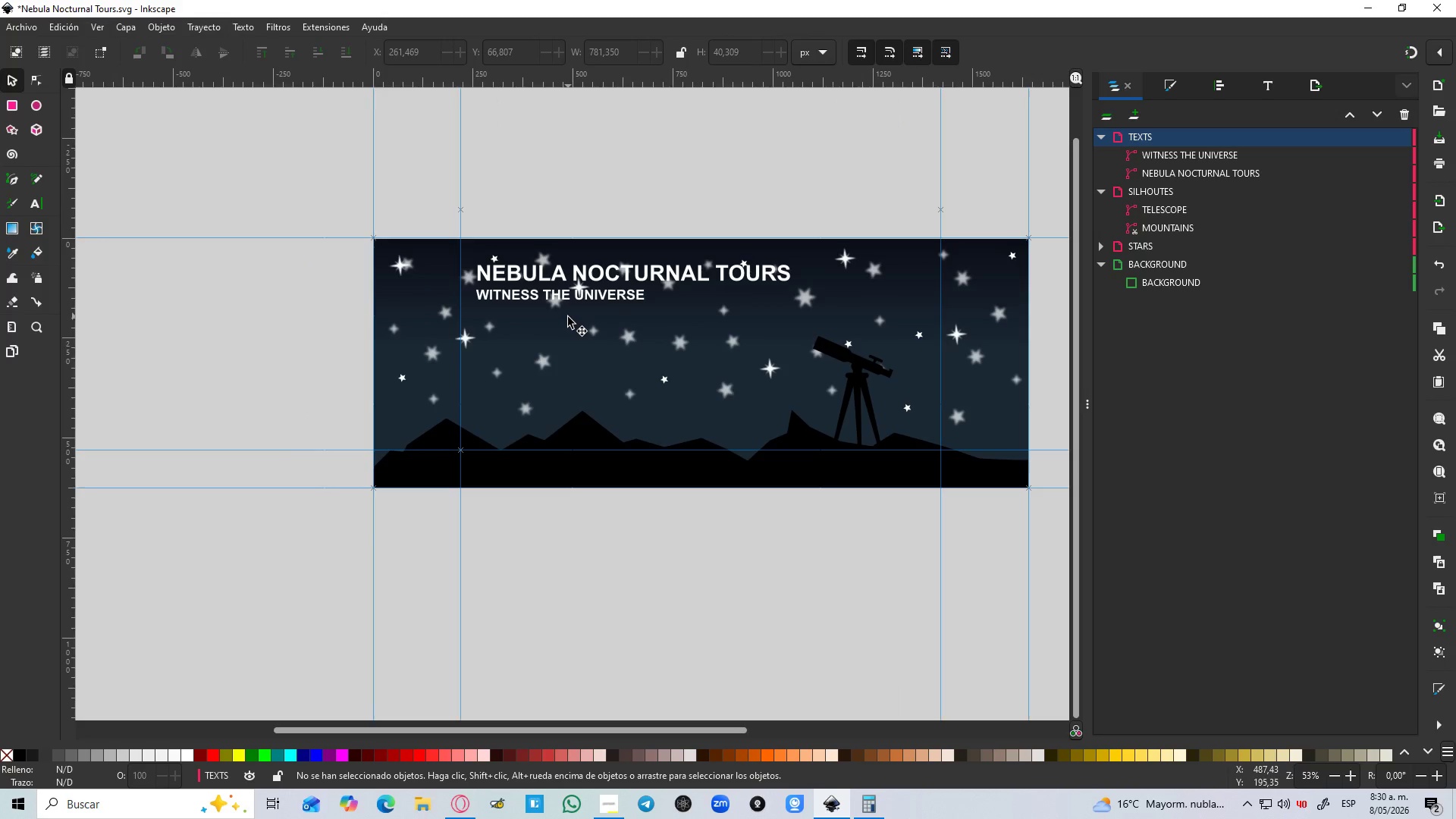 
key(Control+S)
 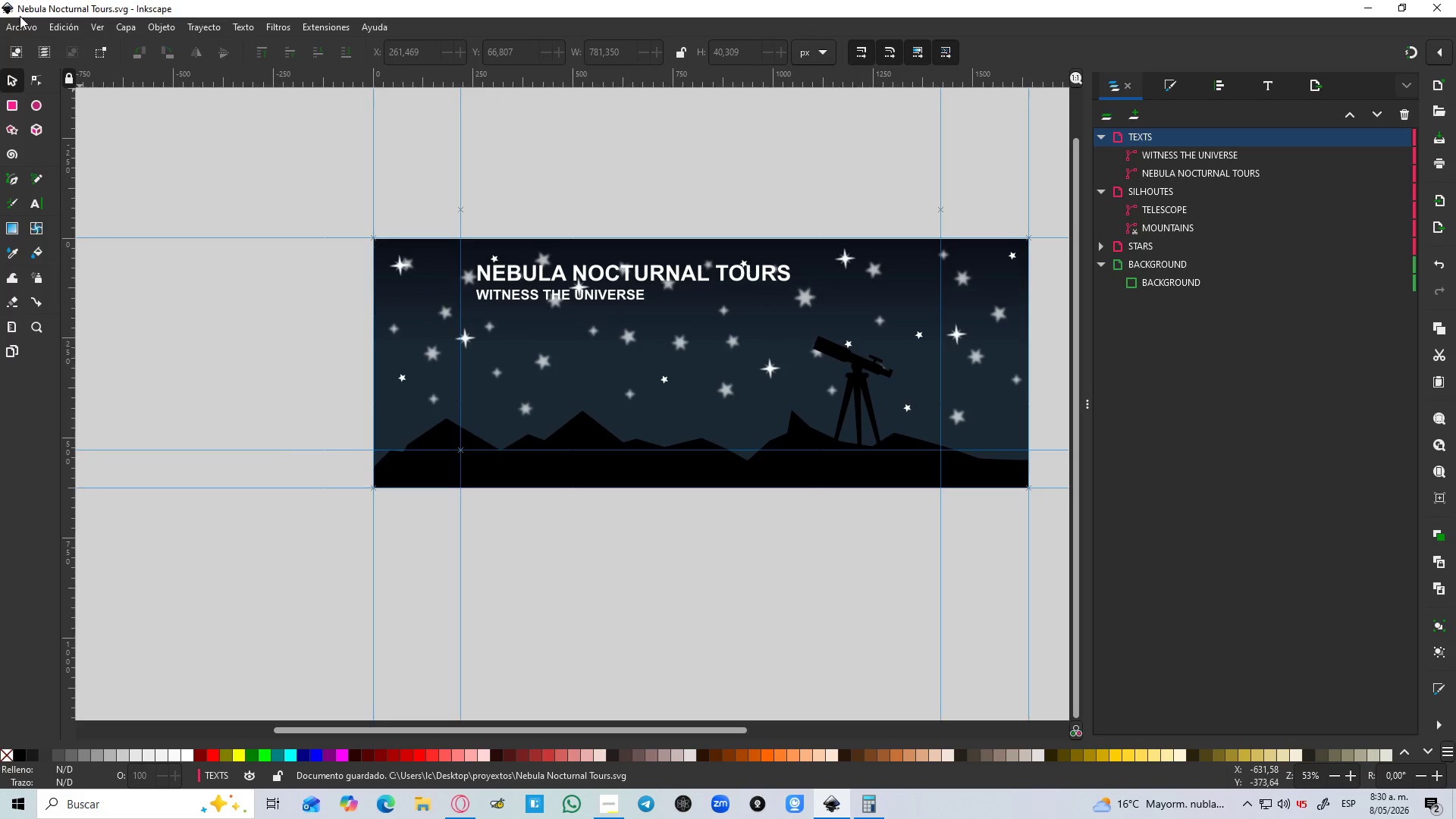 
left_click([20, 36])
 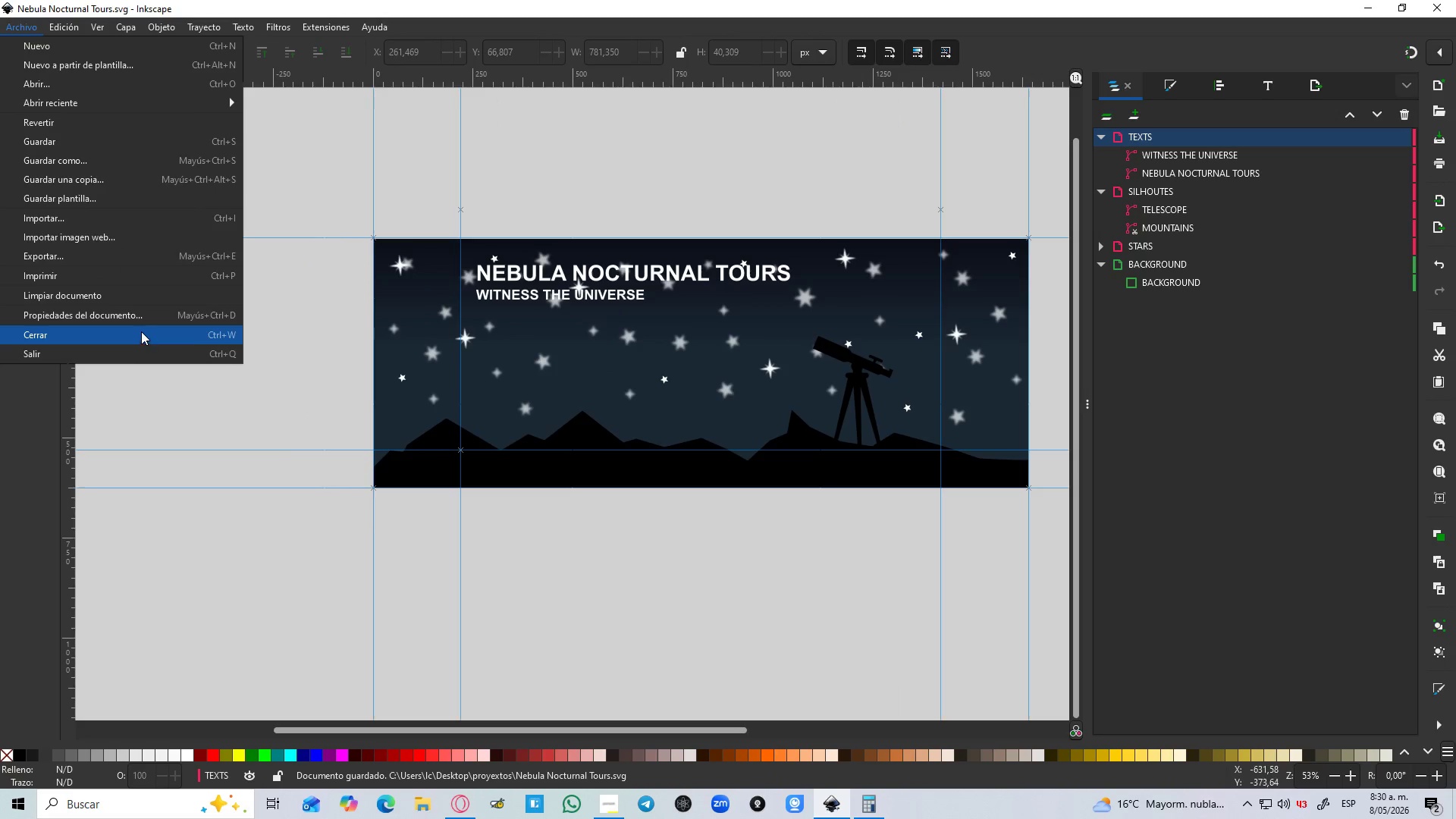 
left_click([132, 315])
 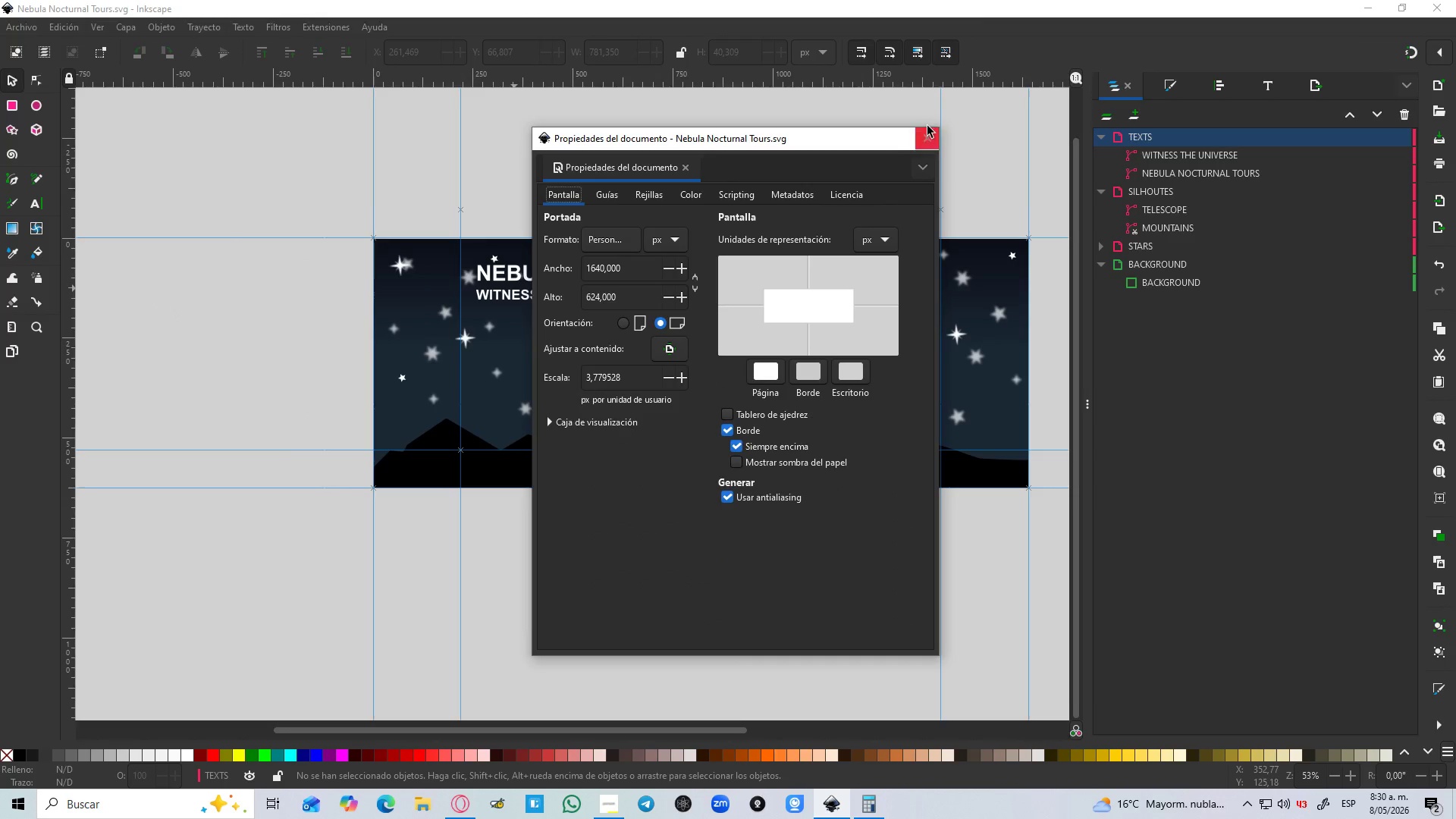 
left_click([928, 139])
 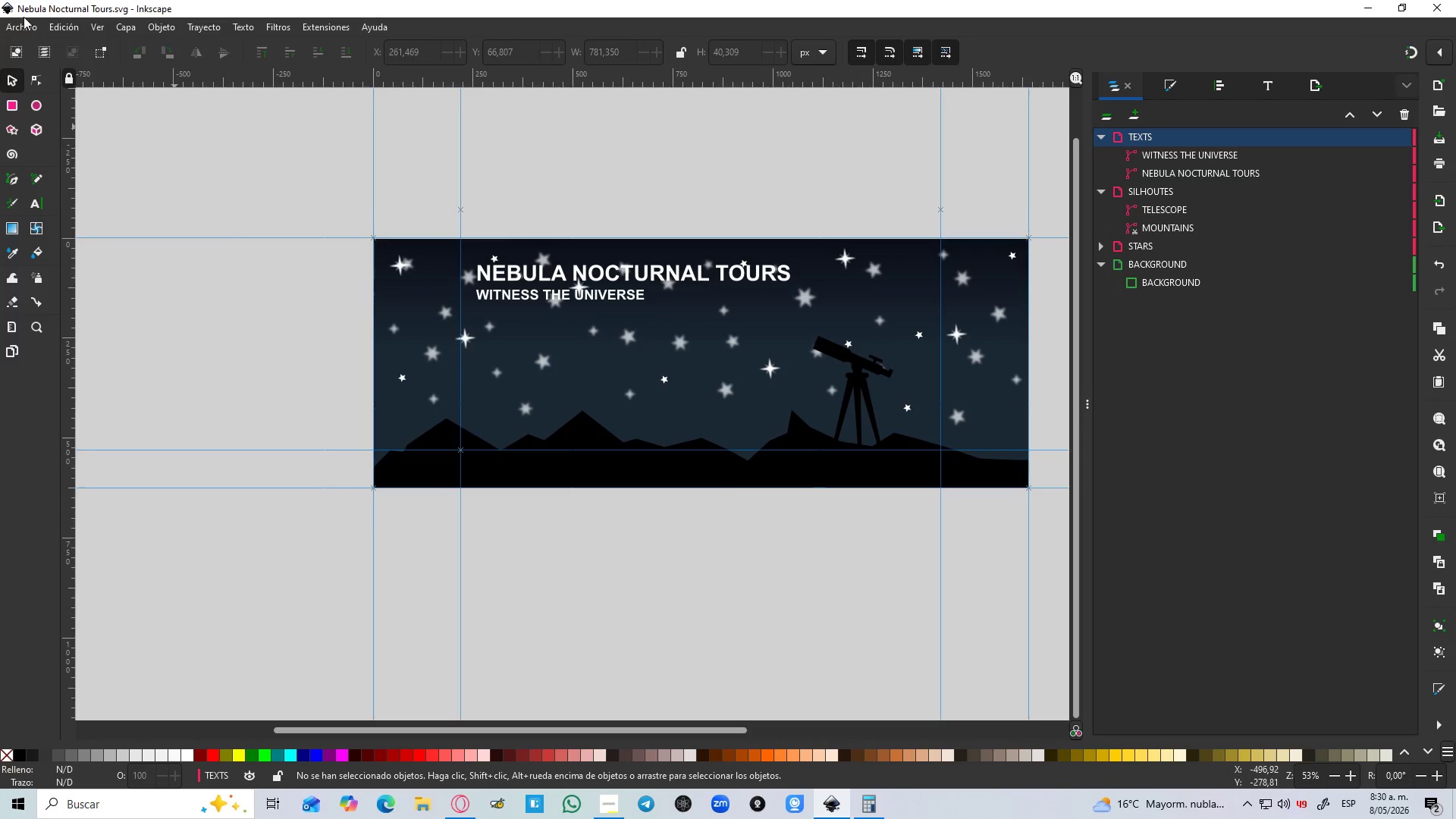 
left_click([21, 26])
 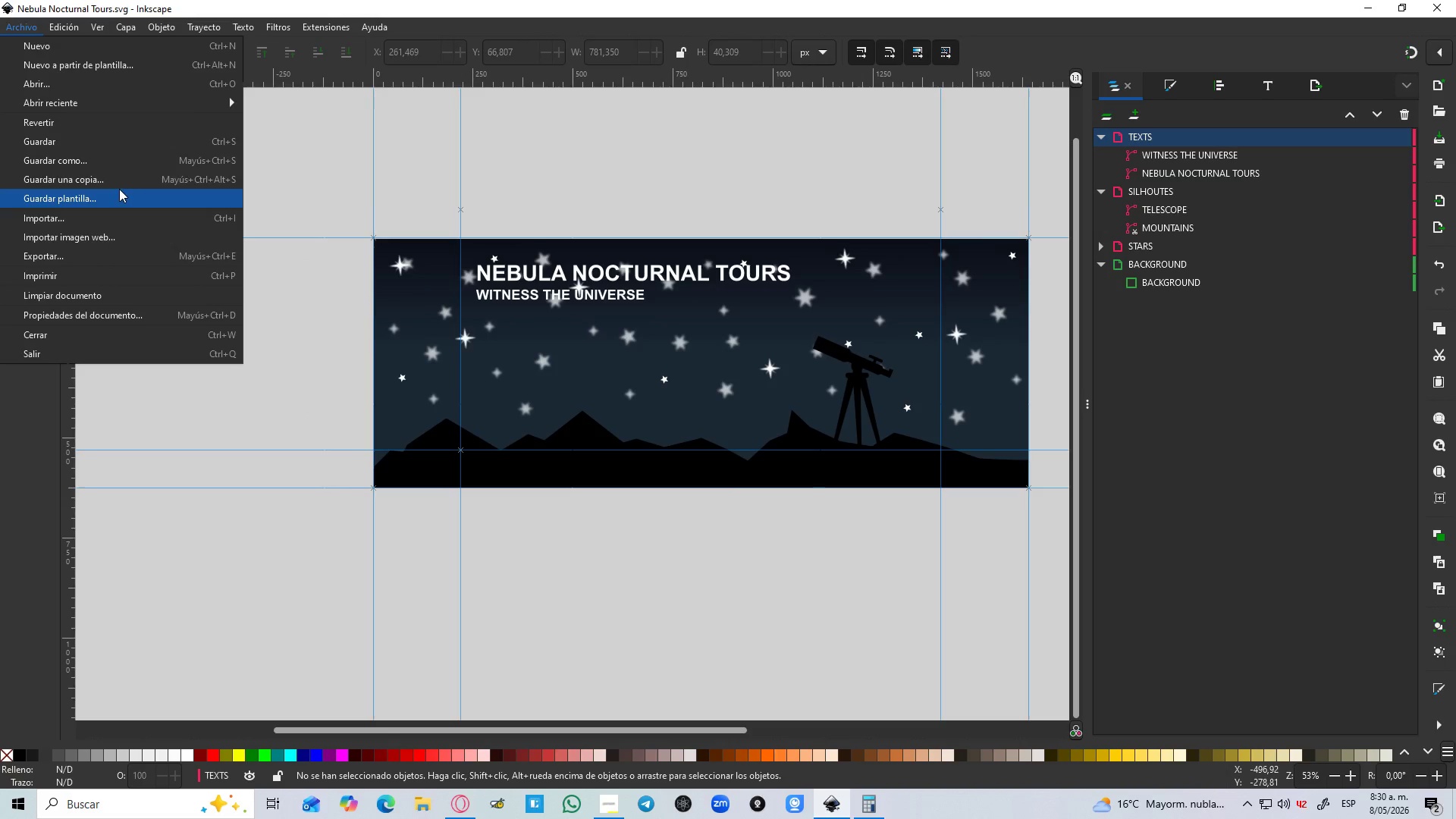 
left_click([109, 165])
 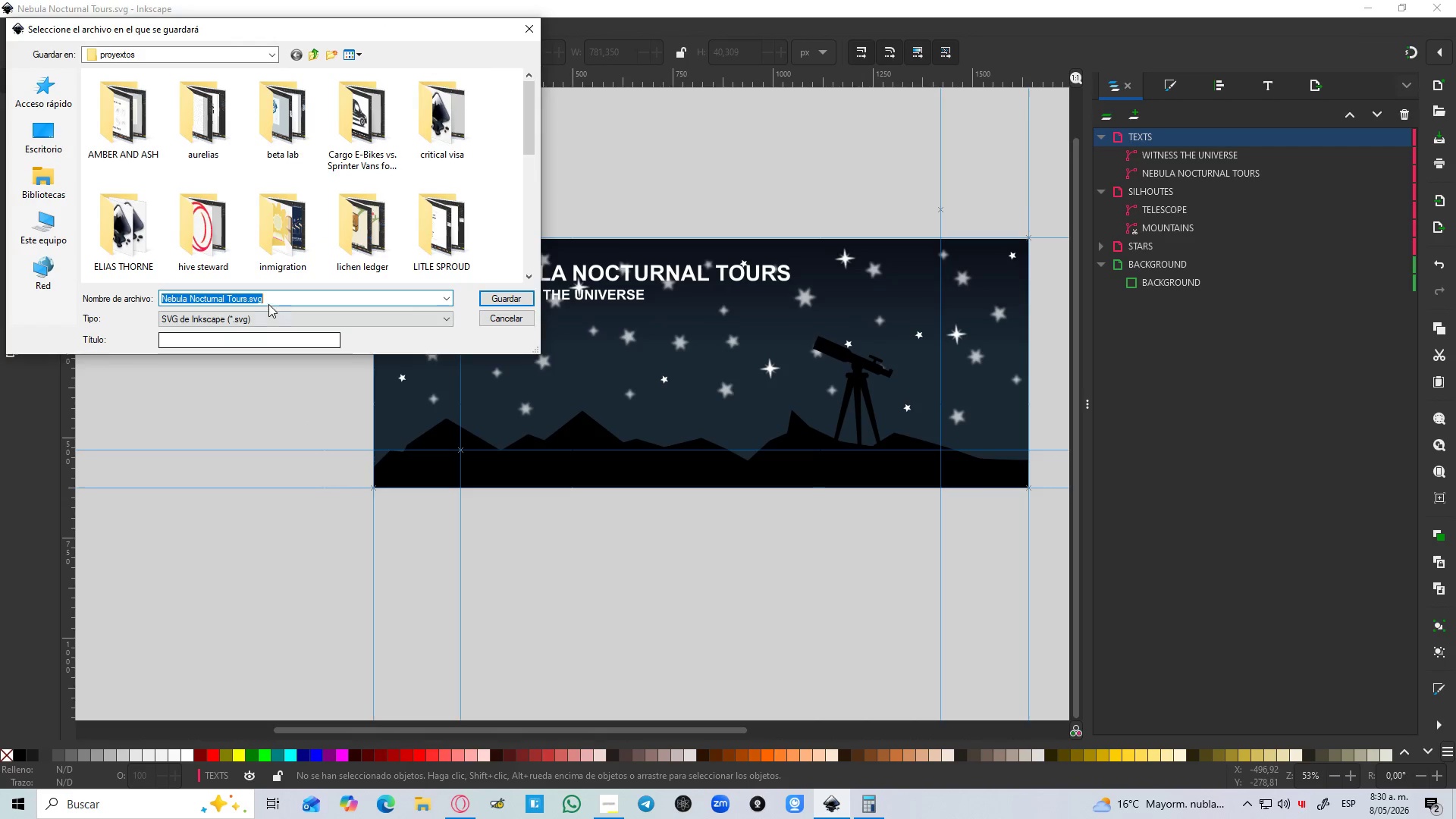 
left_click([276, 318])
 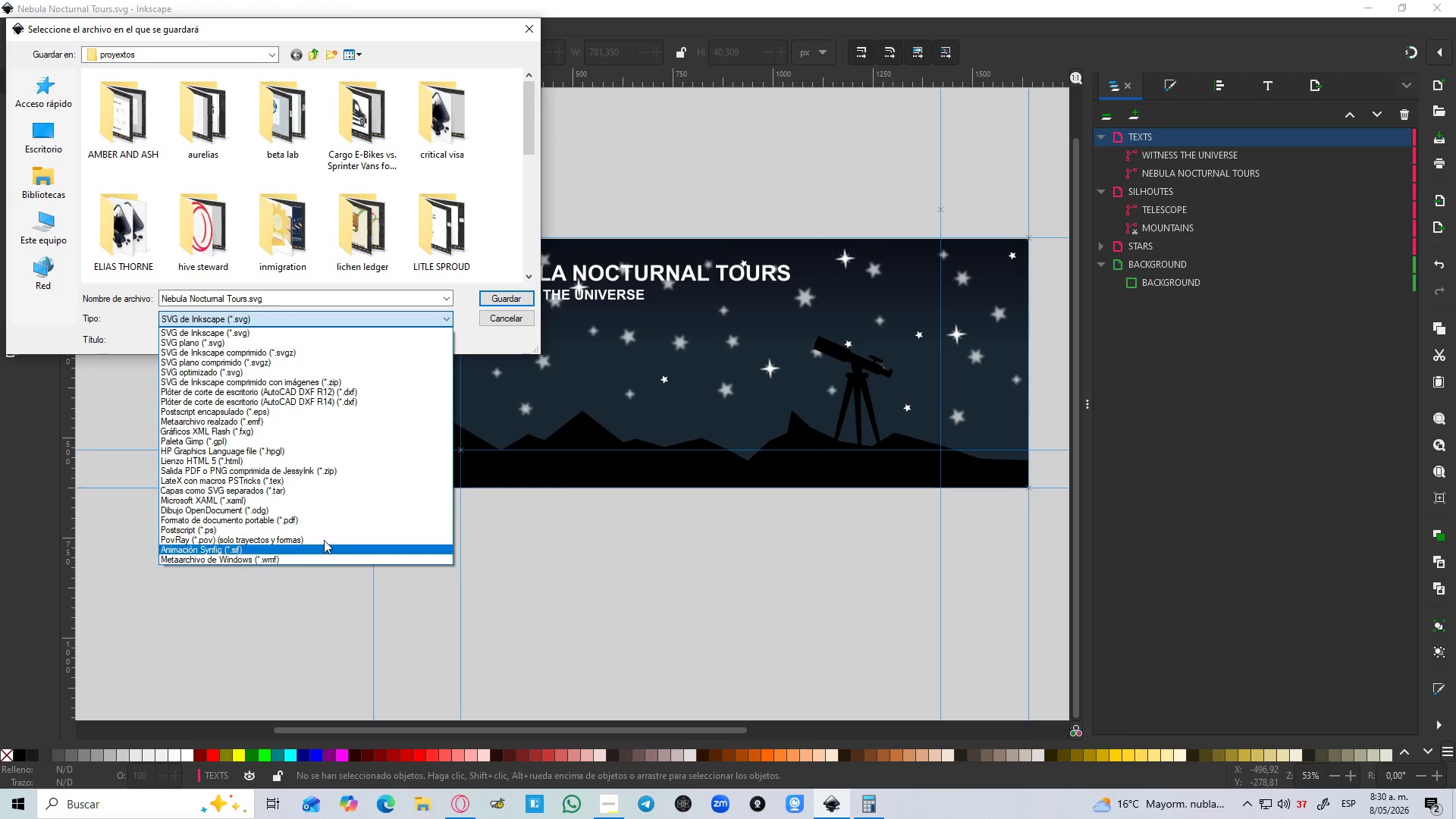 
left_click([306, 523])
 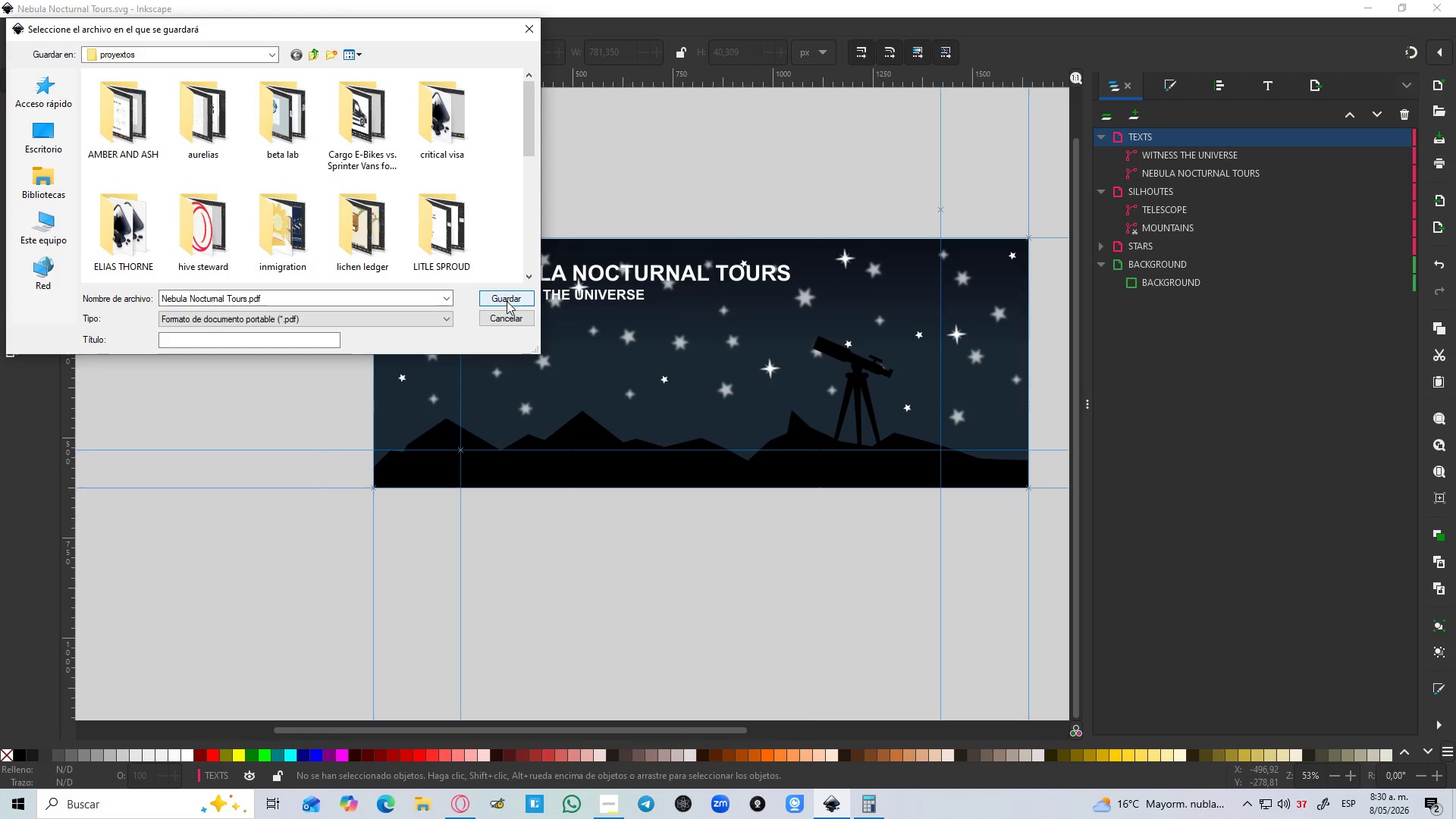 
left_click([507, 300])
 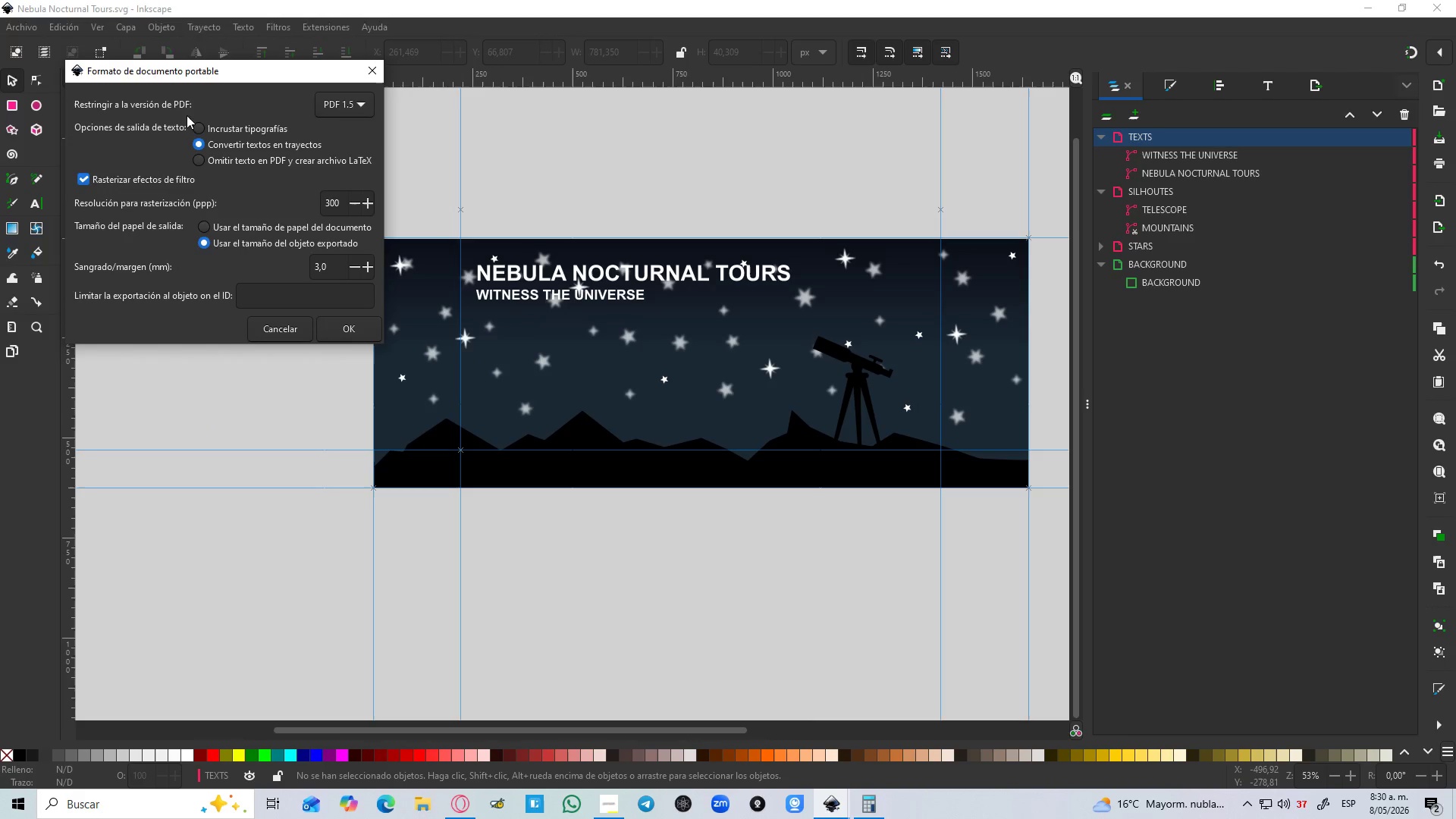 
double_click([349, 265])
 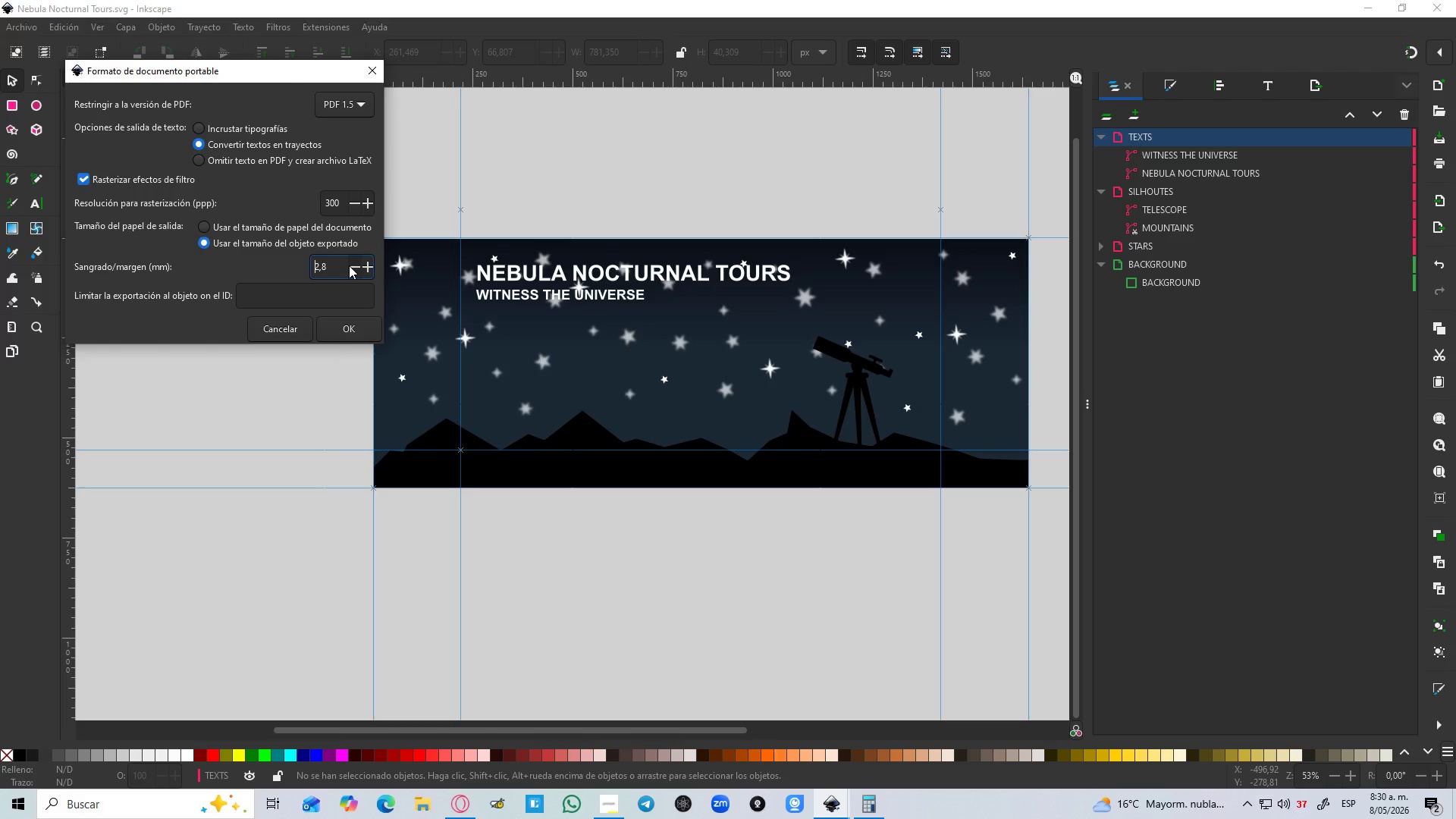 
triple_click([349, 265])
 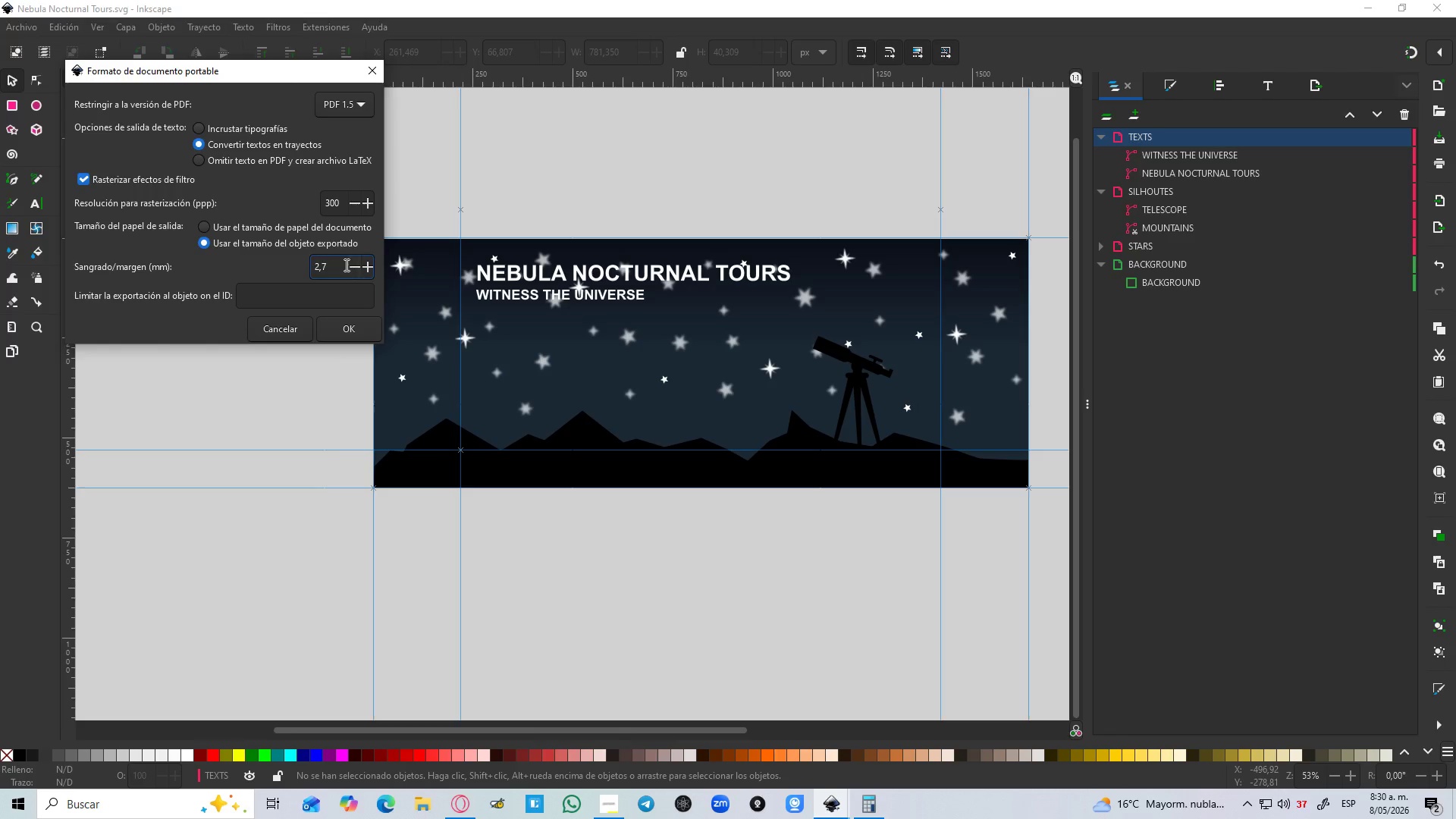 
left_click_drag(start_coordinate=[339, 265], to_coordinate=[266, 271])
 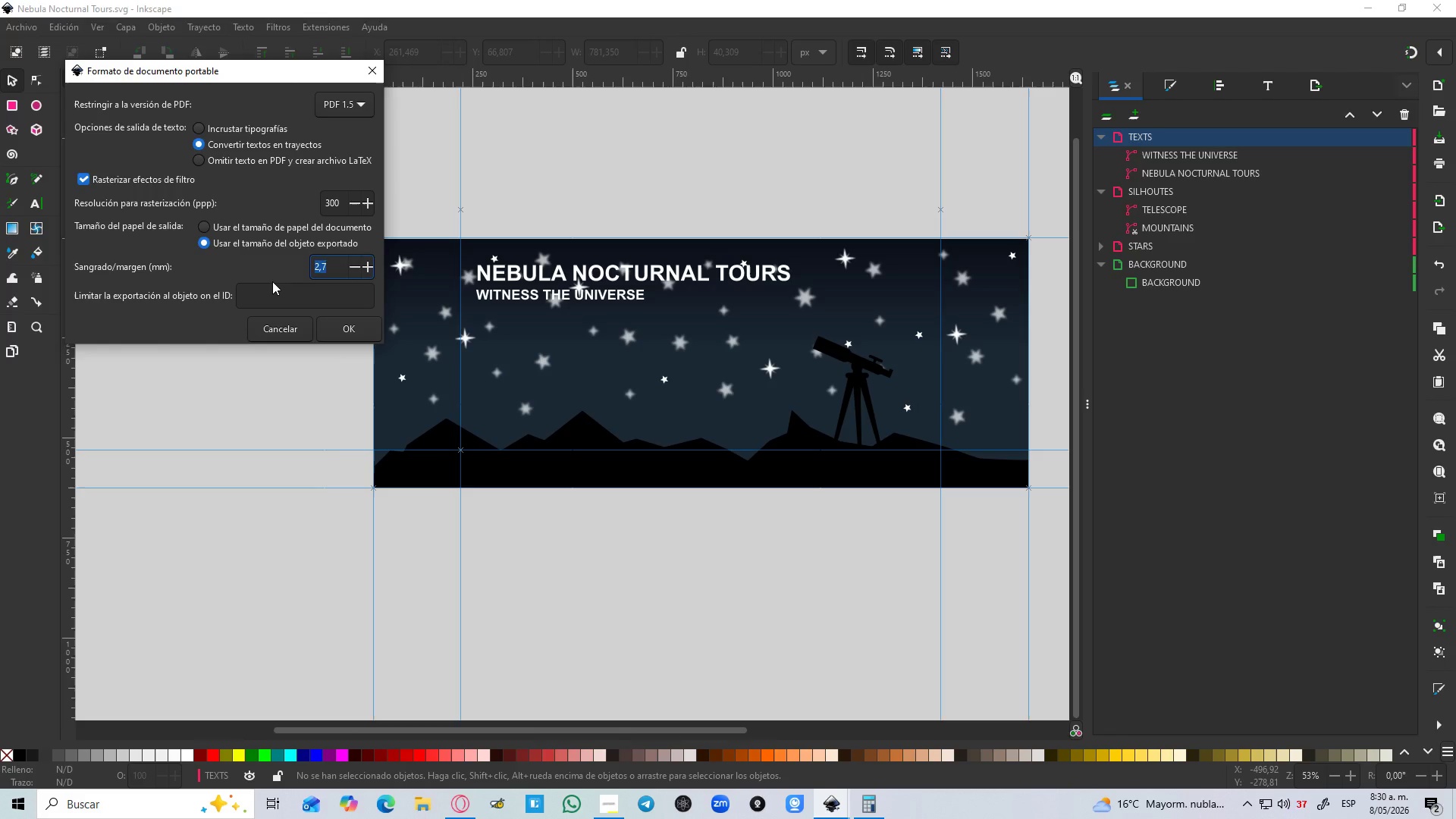 
key(Numpad0)
 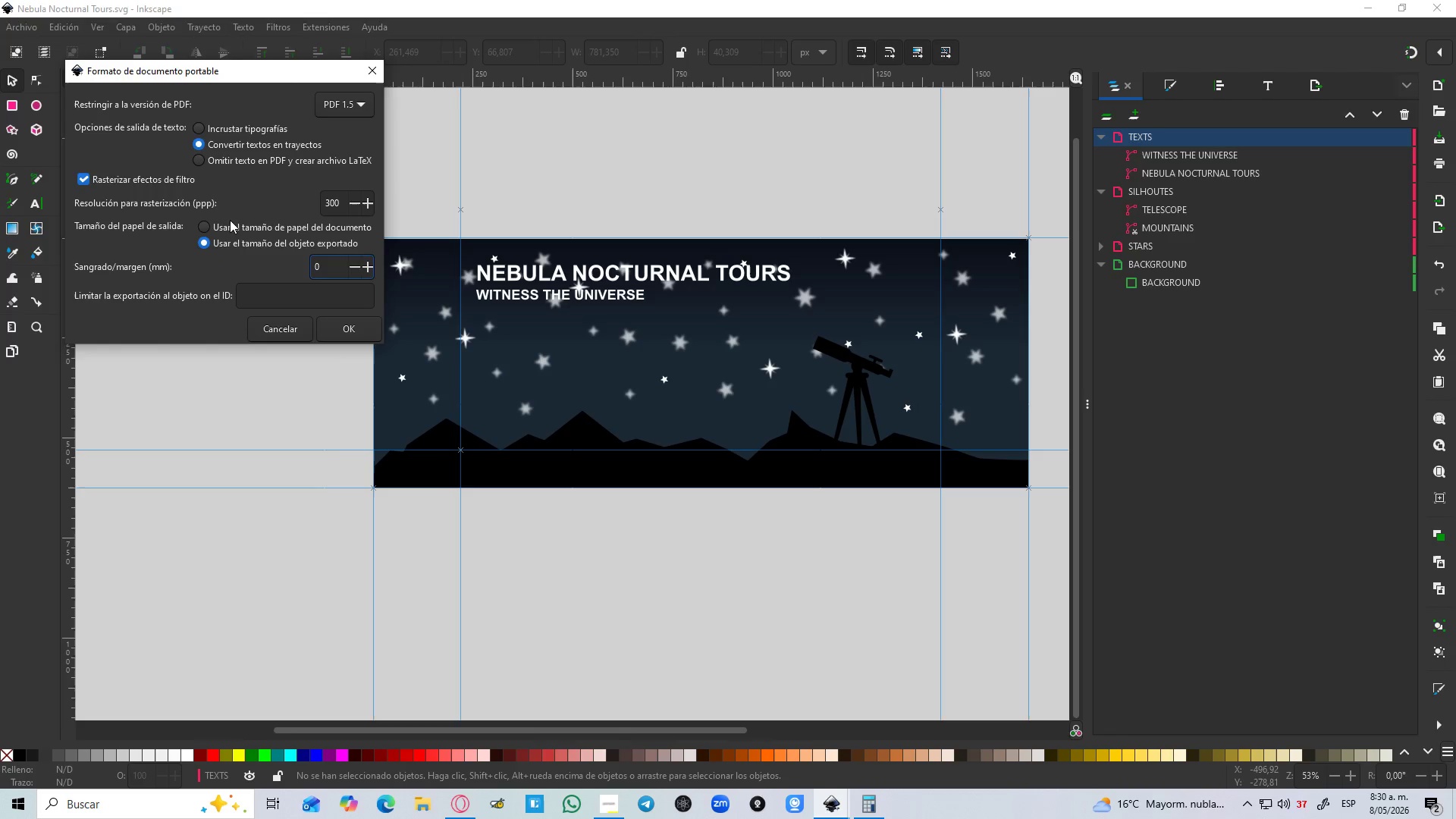 
left_click([348, 324])
 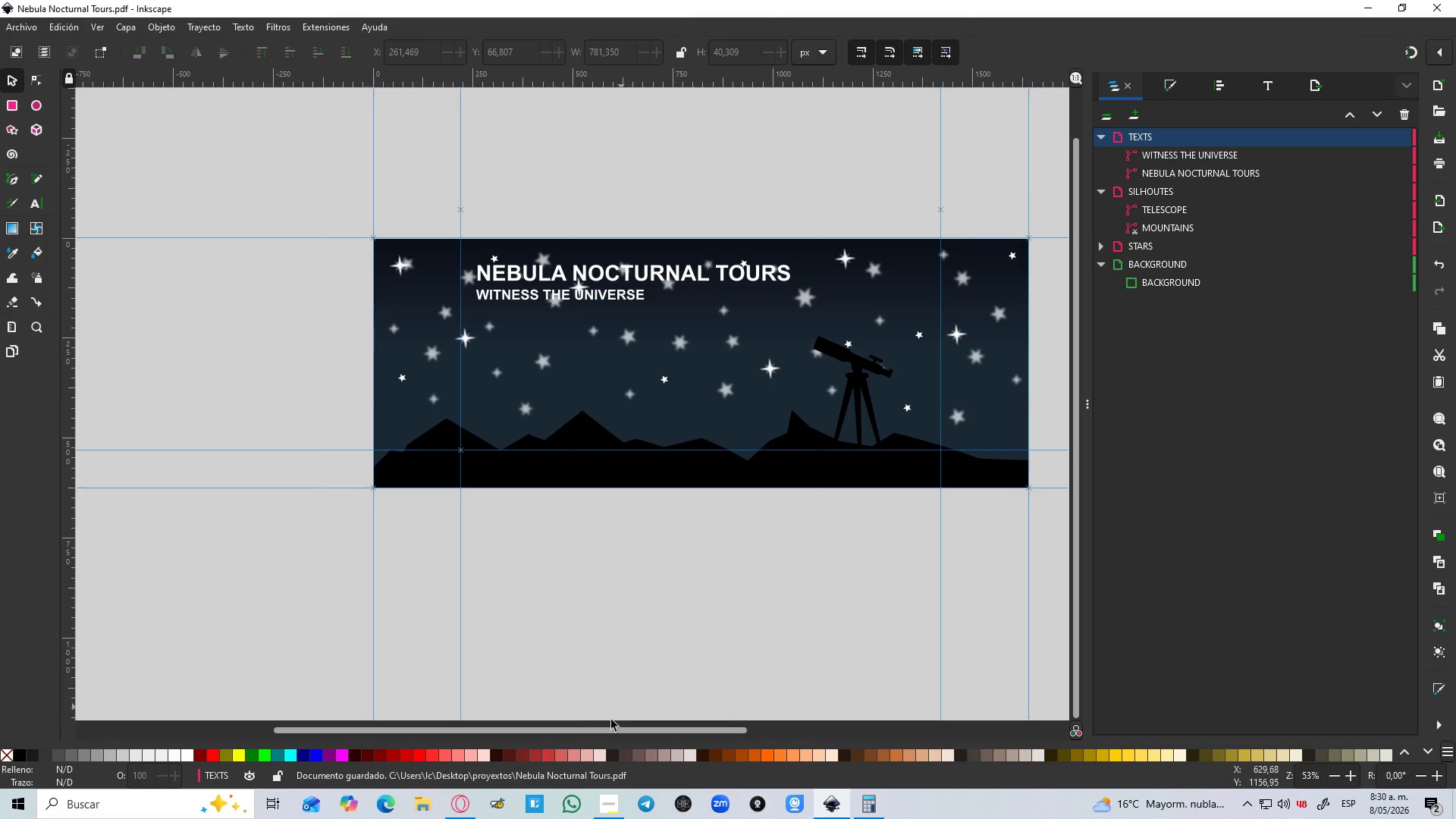 
left_click([617, 810])